 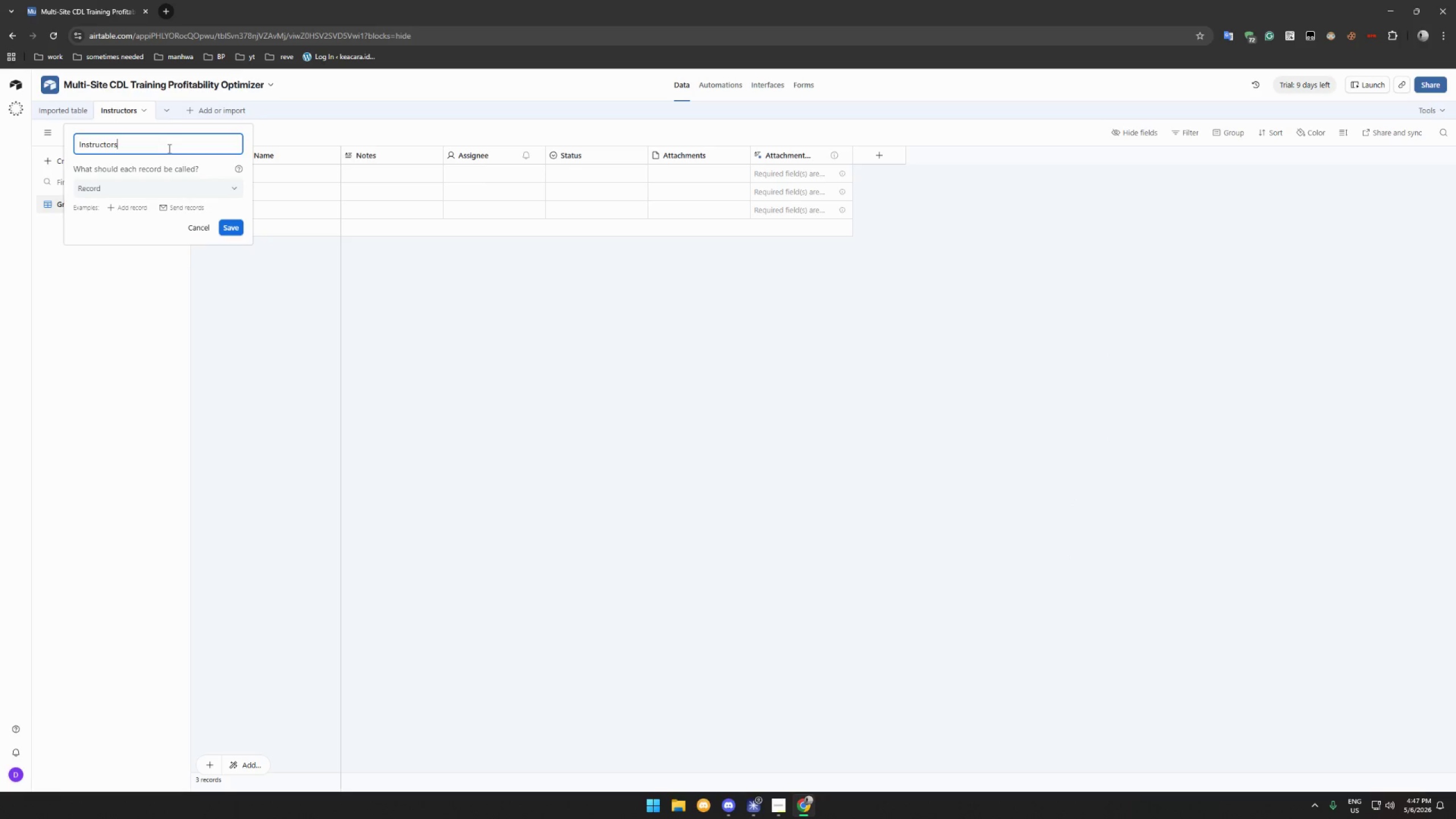 
key(Backspace)
 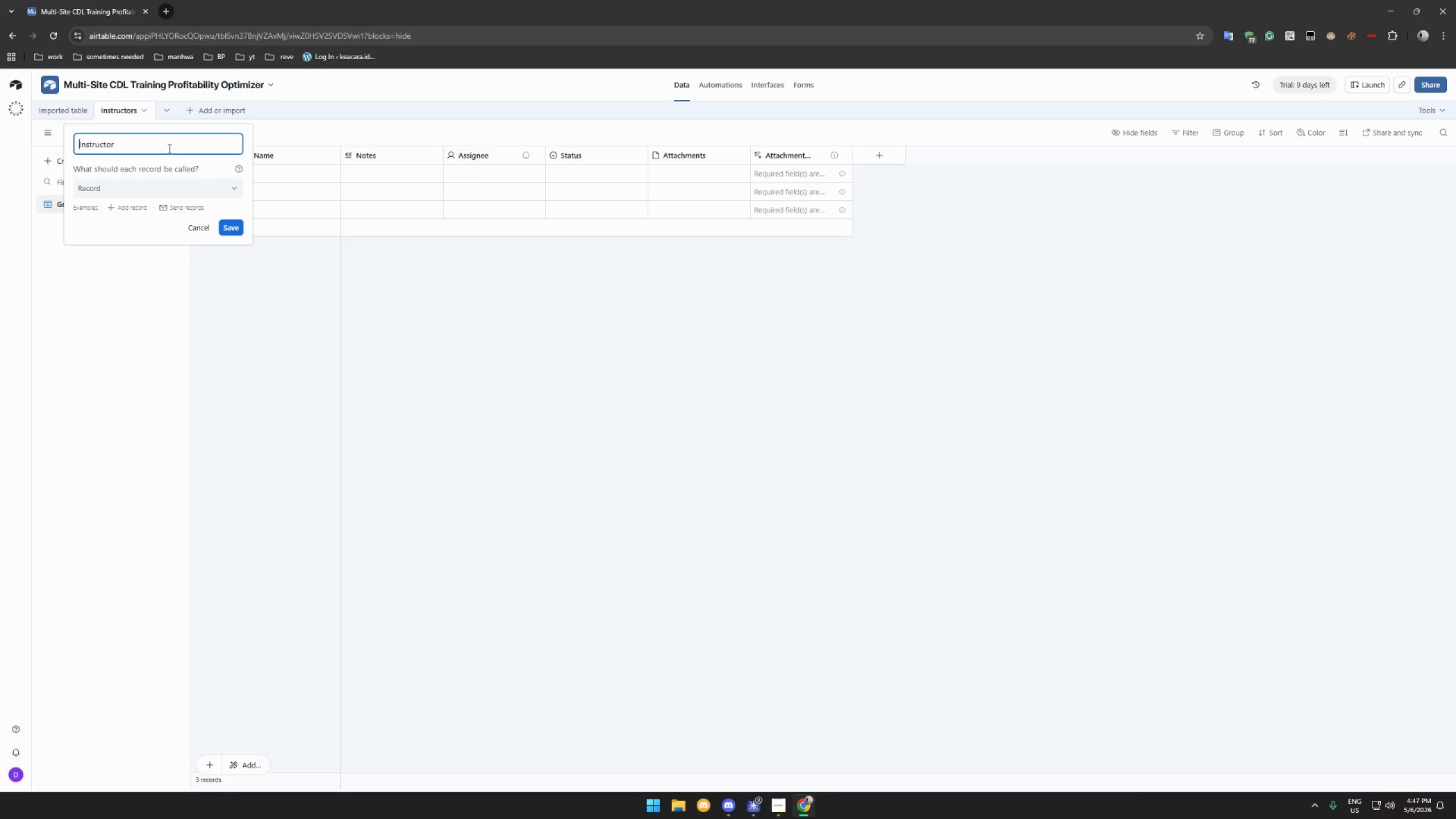 
key(ArrowUp)
 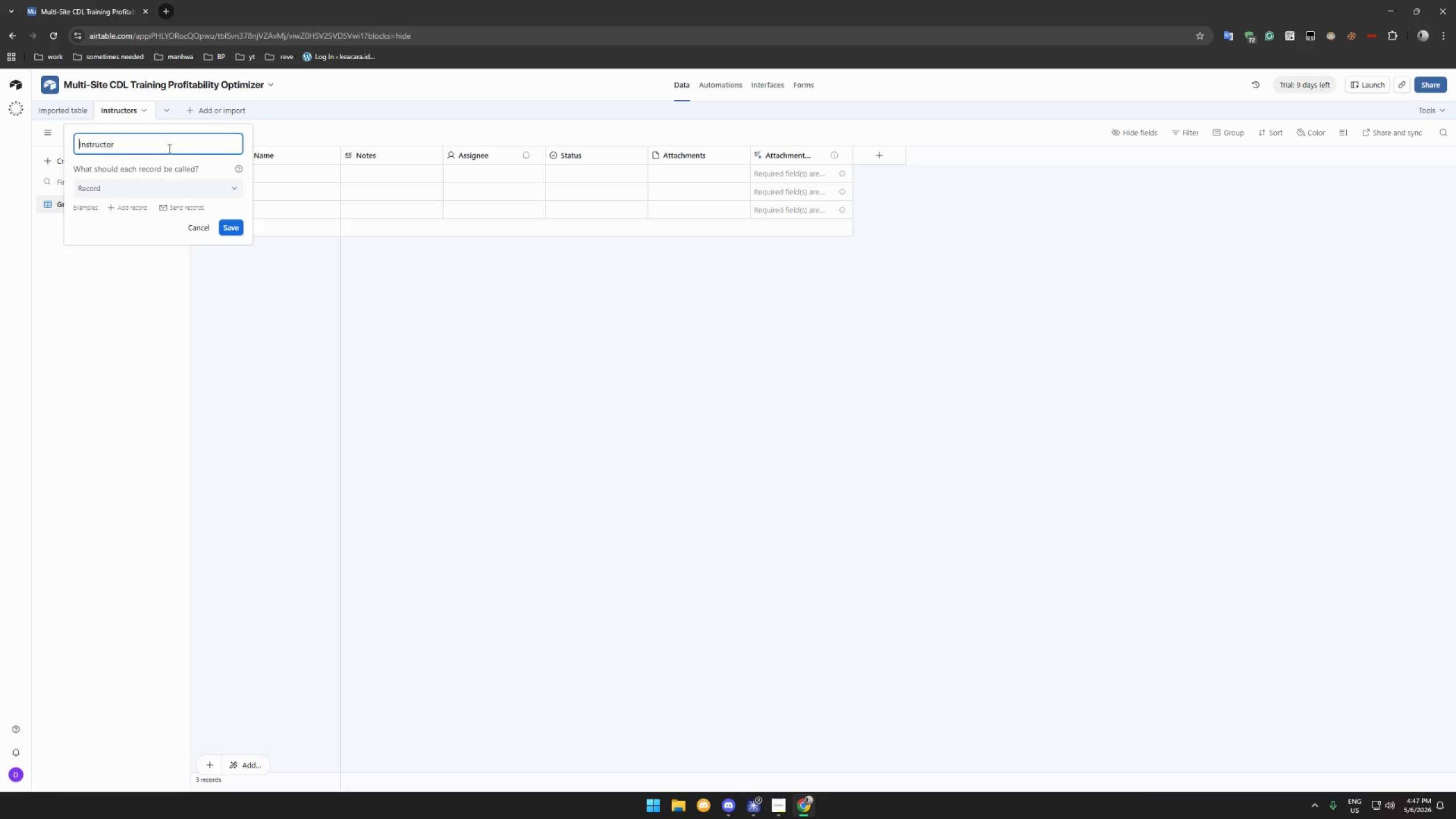 
key(Enter)
 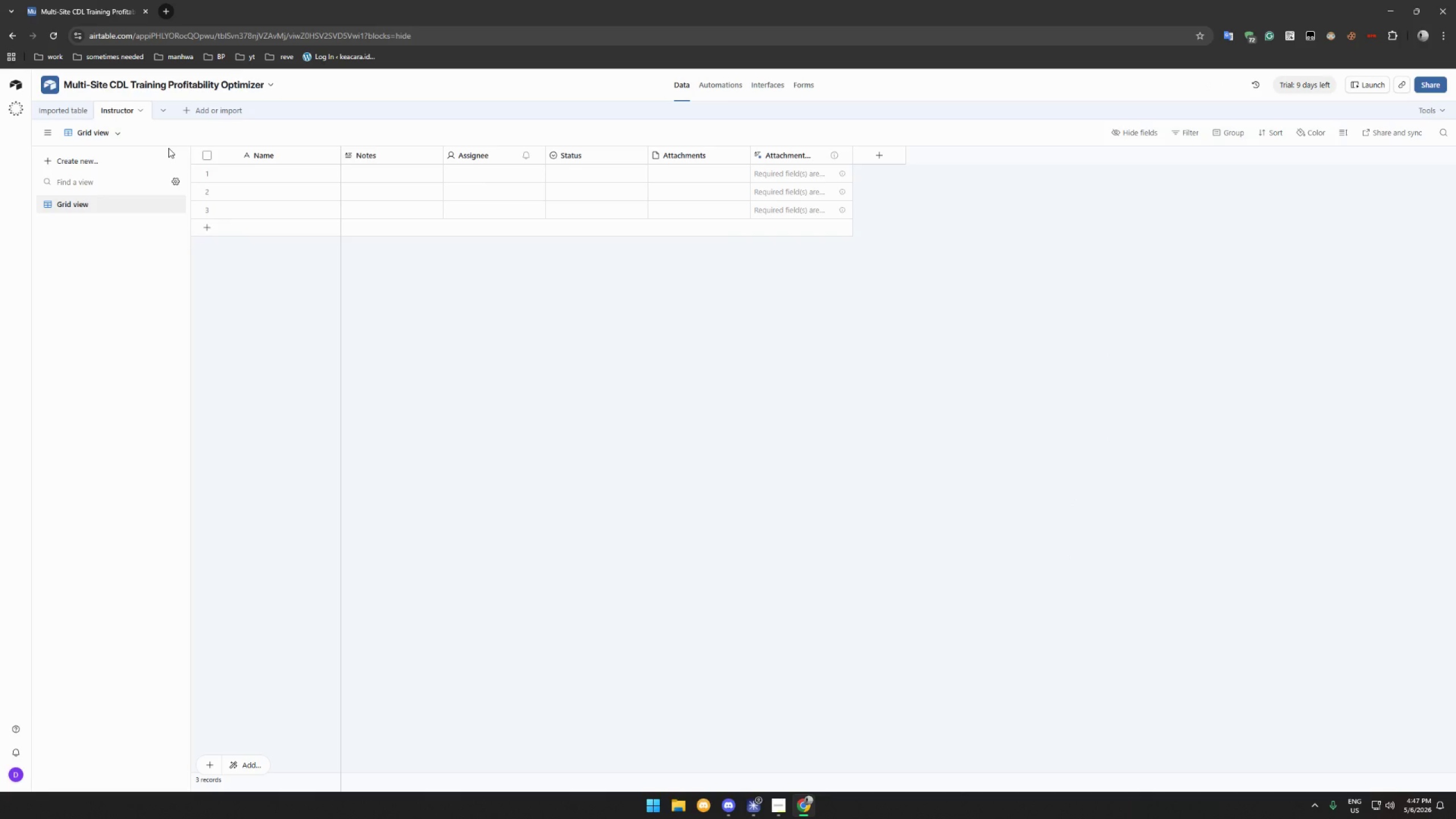 
wait(13.77)
 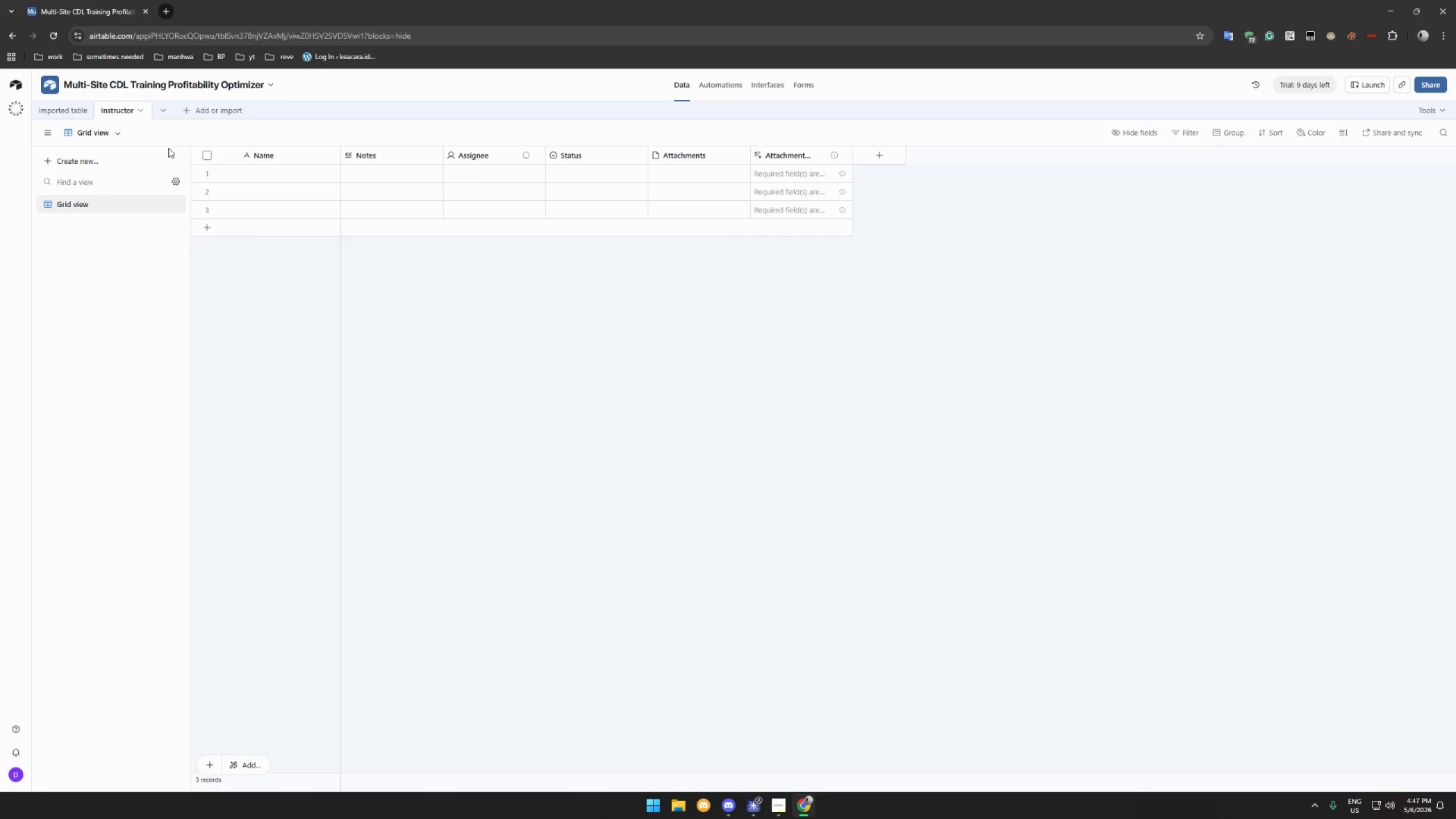 
double_click([251, 156])
 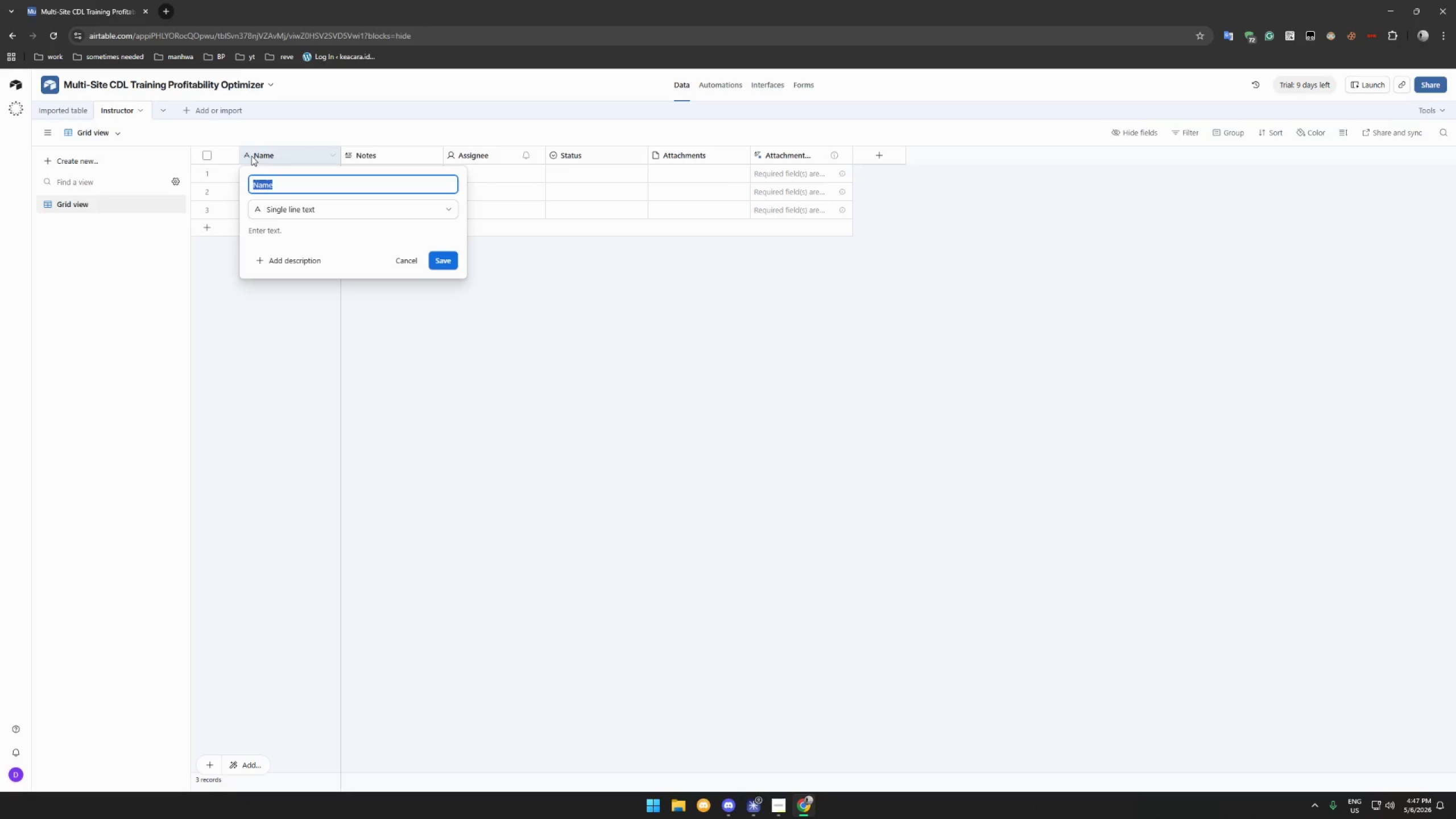 
hold_key(key=ShiftLeft, duration=0.66)
 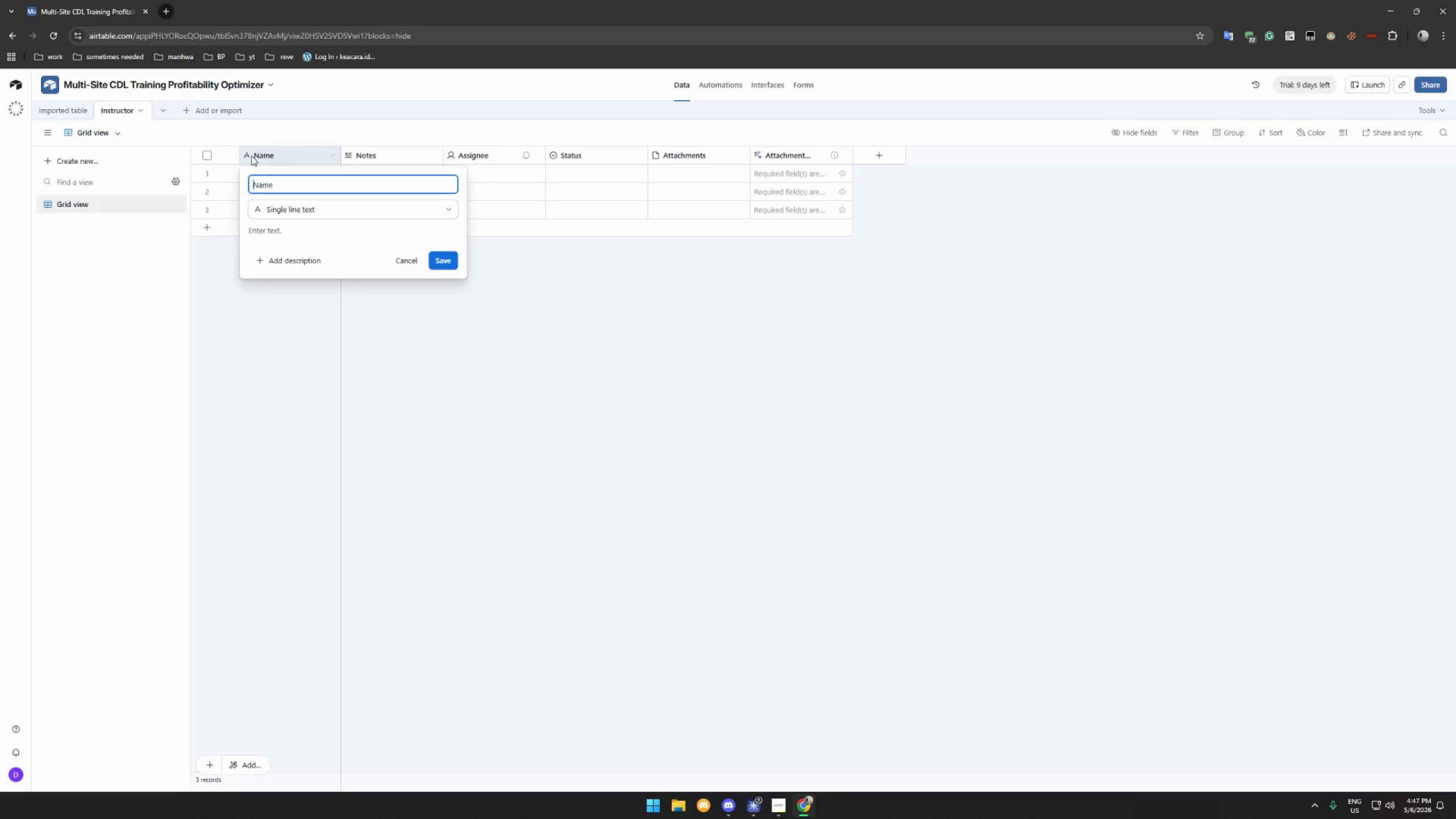 
key(ArrowLeft)
 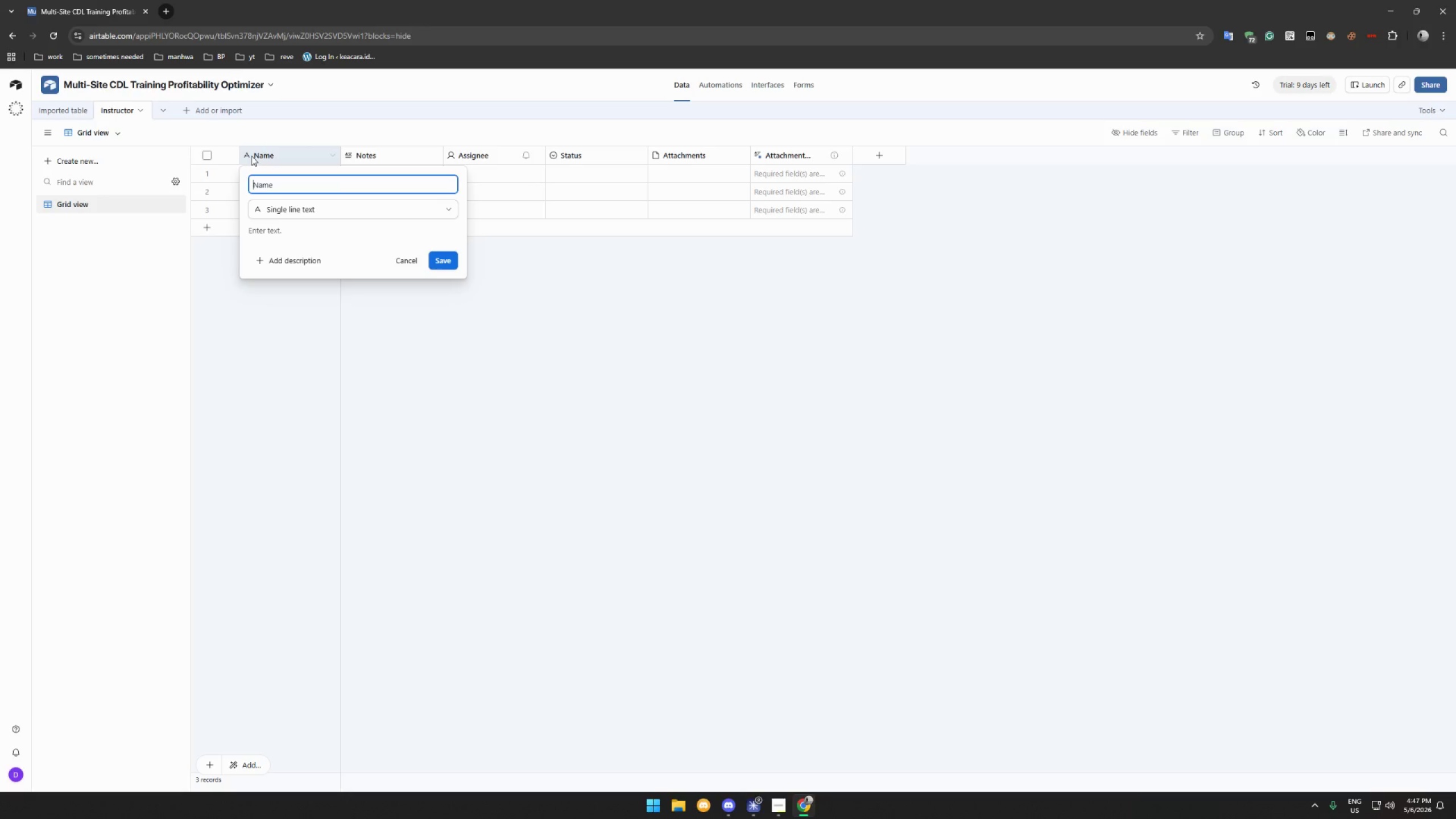 
type(Instructor )
 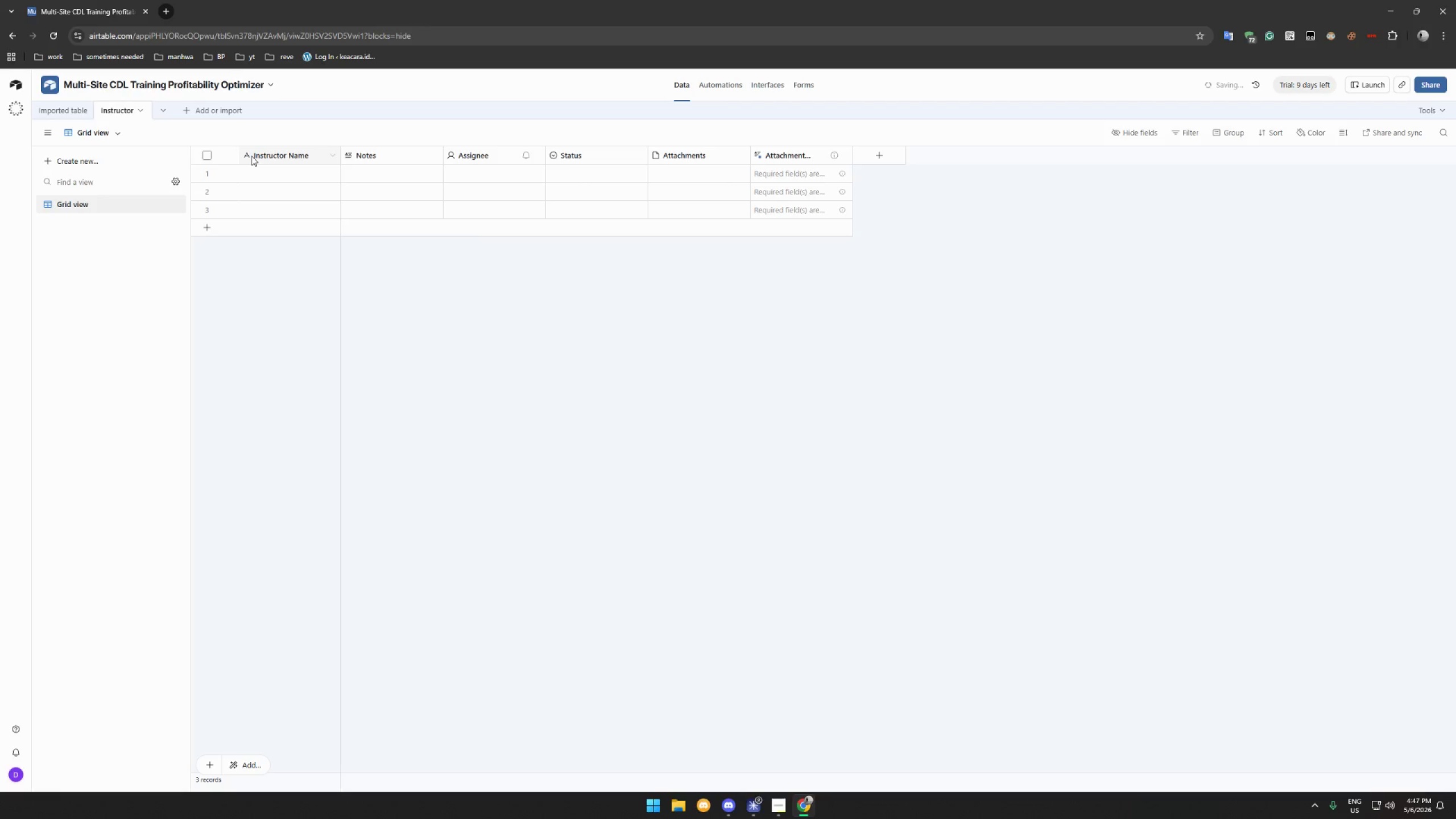 
key(Enter)
 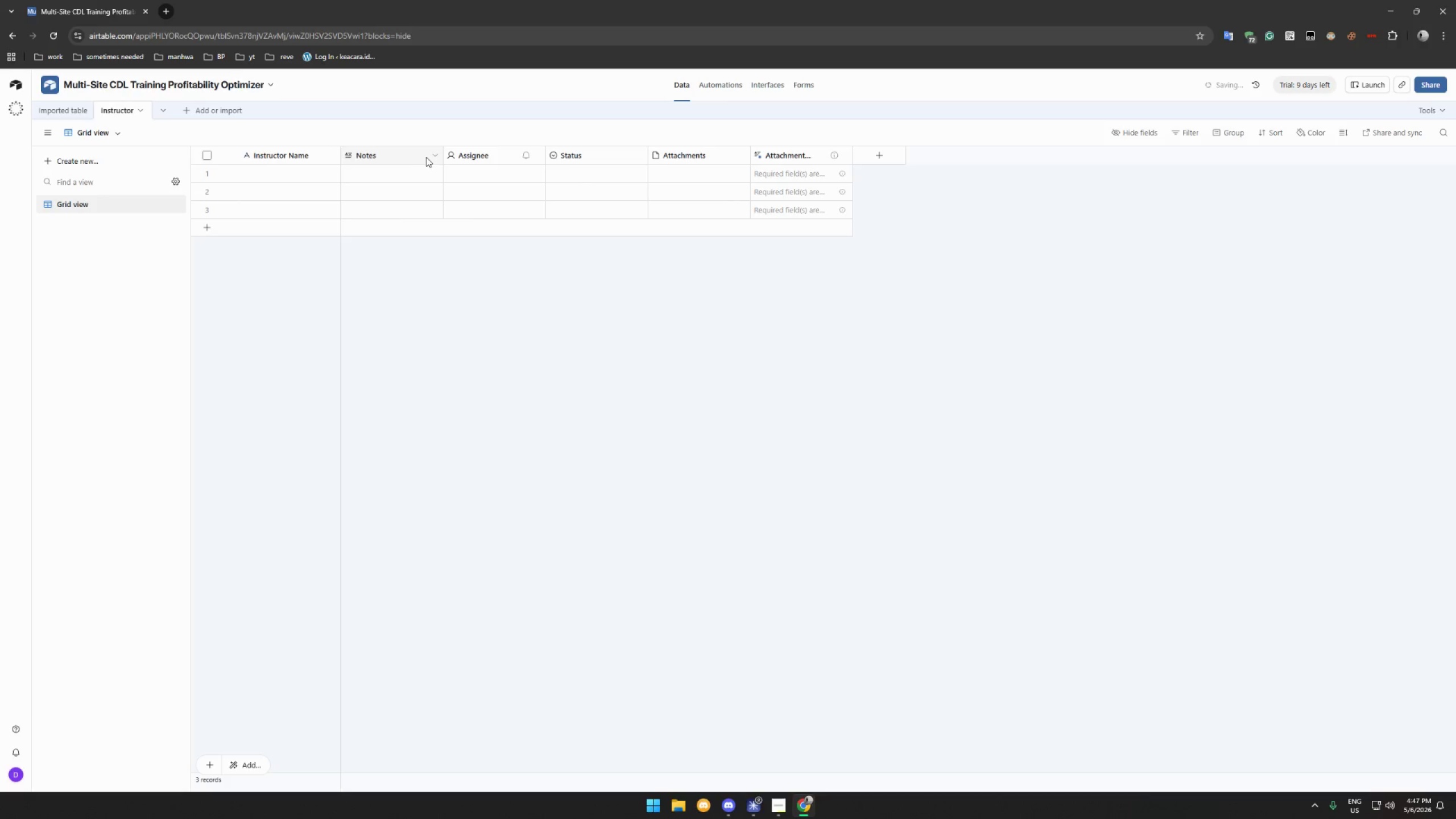 
left_click([435, 155])
 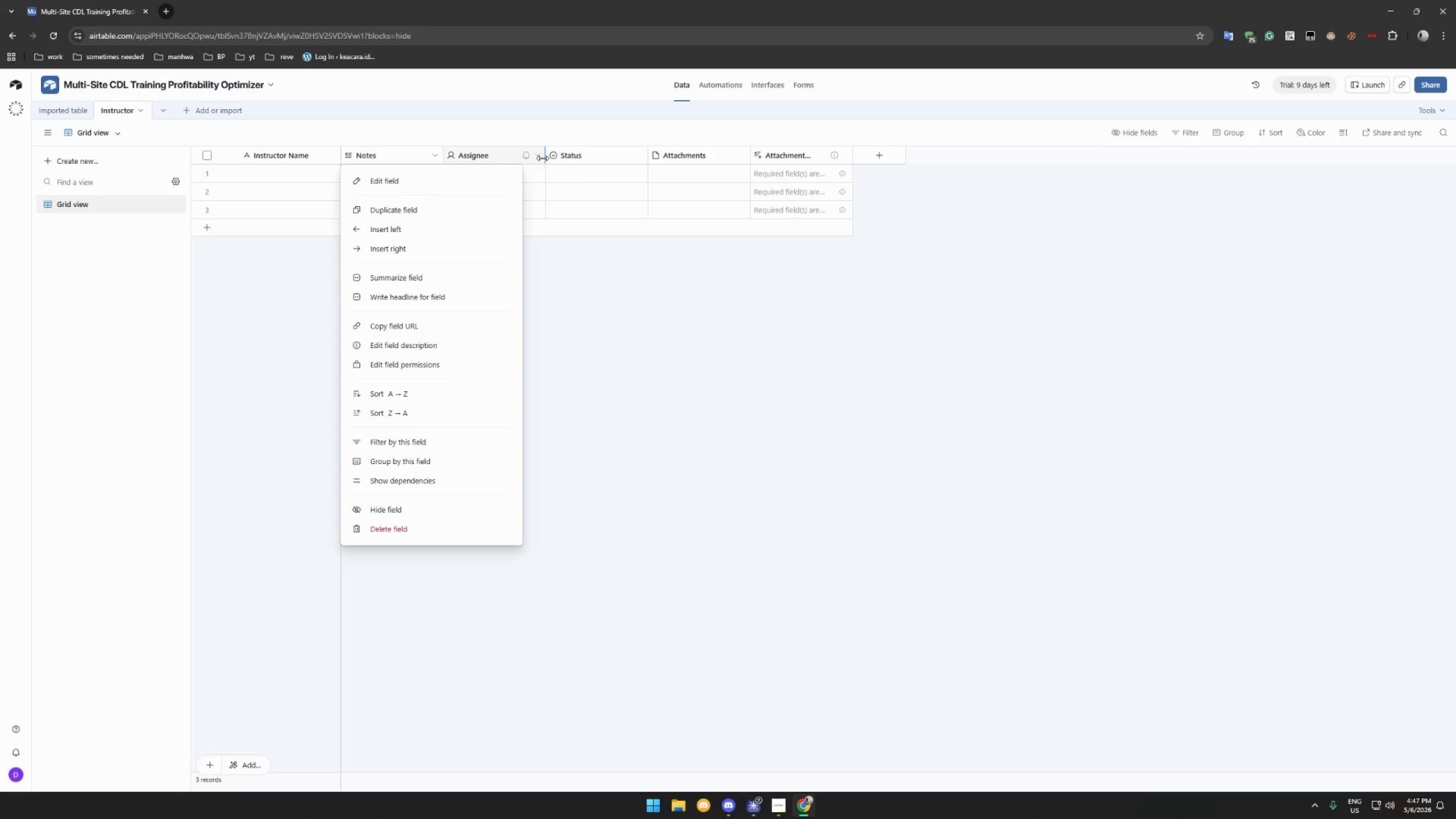 
wait(7.22)
 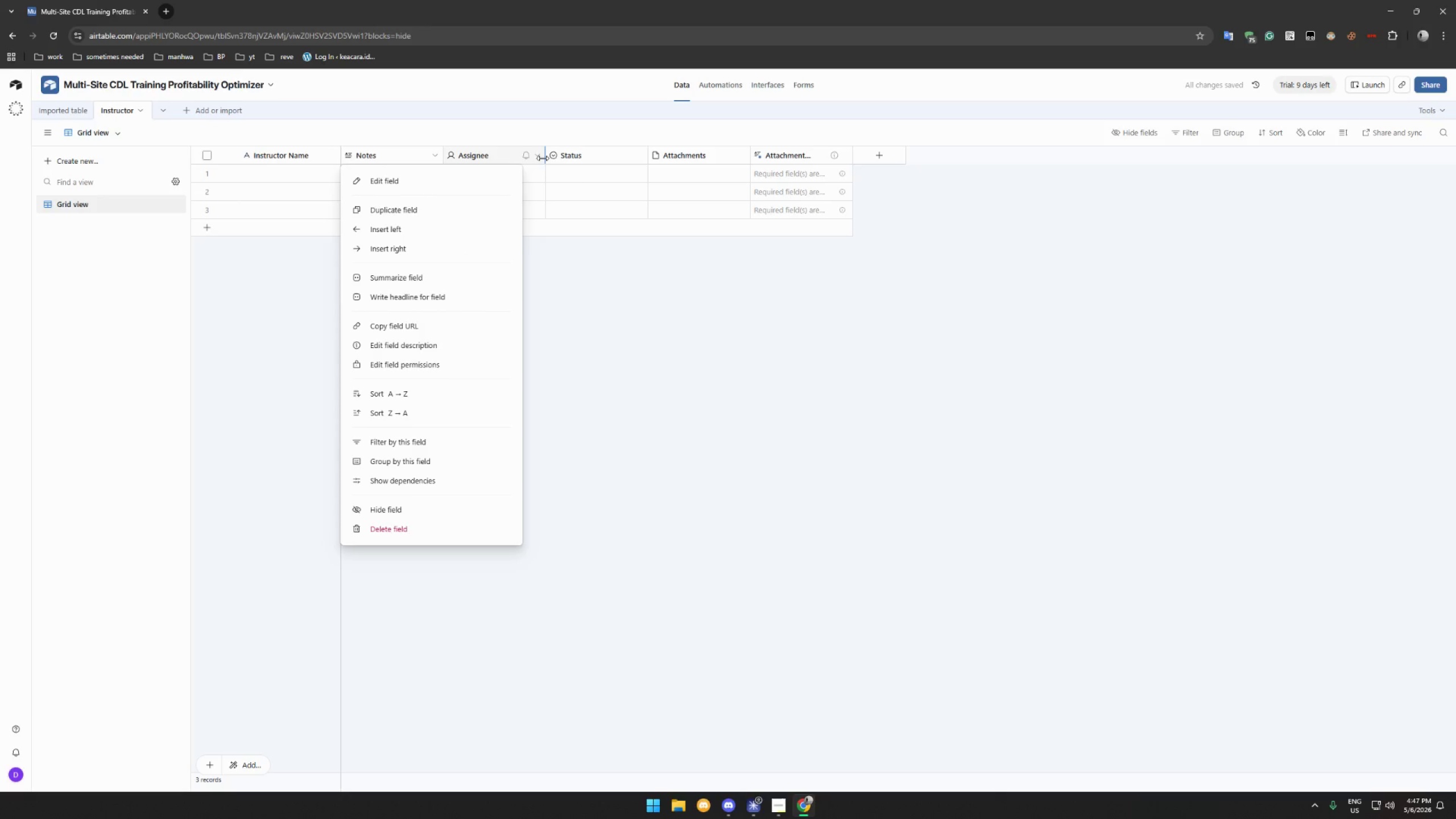 
left_click([433, 179])
 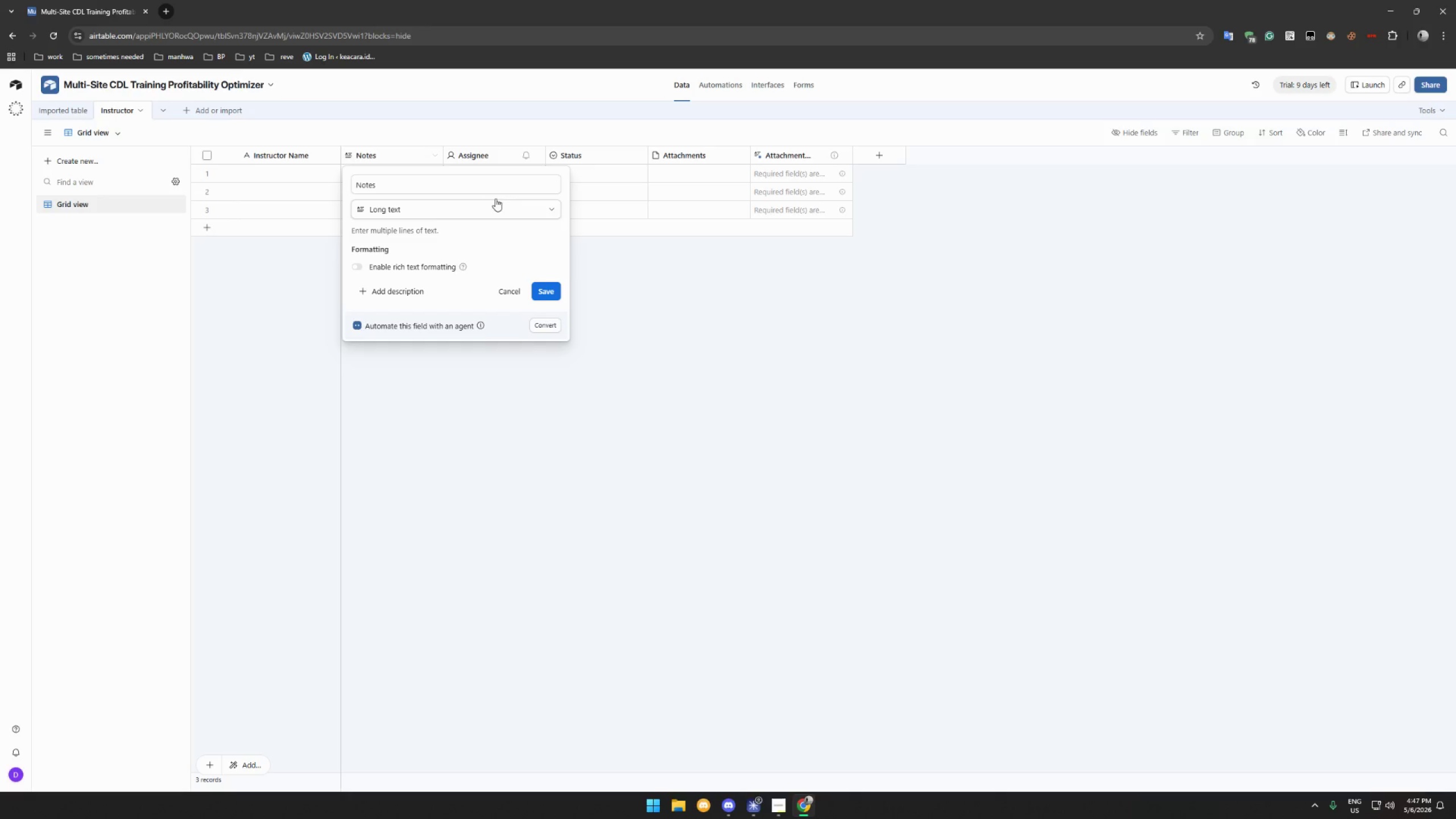 
left_click([496, 188])
 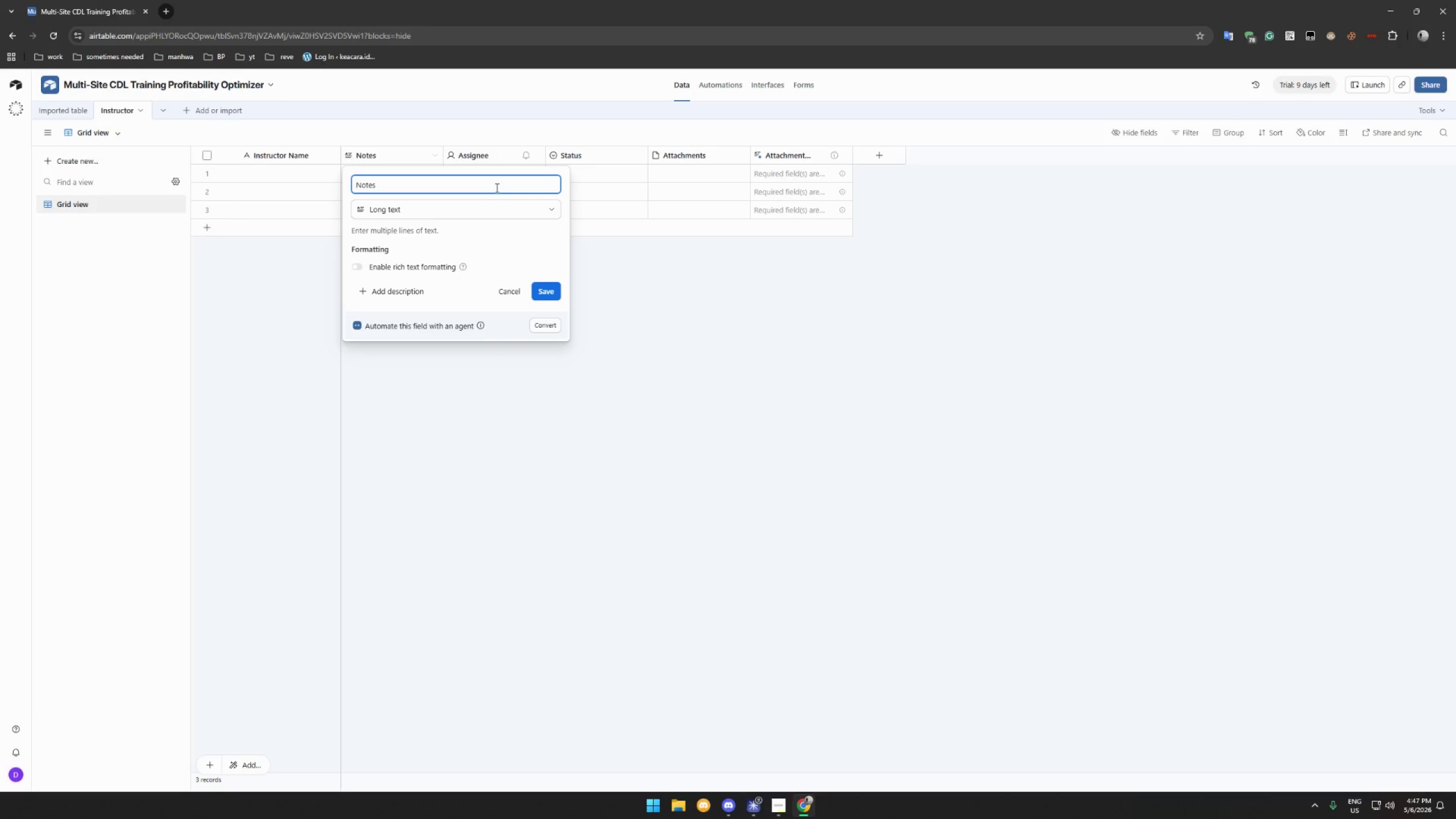 
key(Backspace)
key(Backspace)
key(Backspace)
key(Backspace)
key(Backspace)
key(Backspace)
type(Email)
 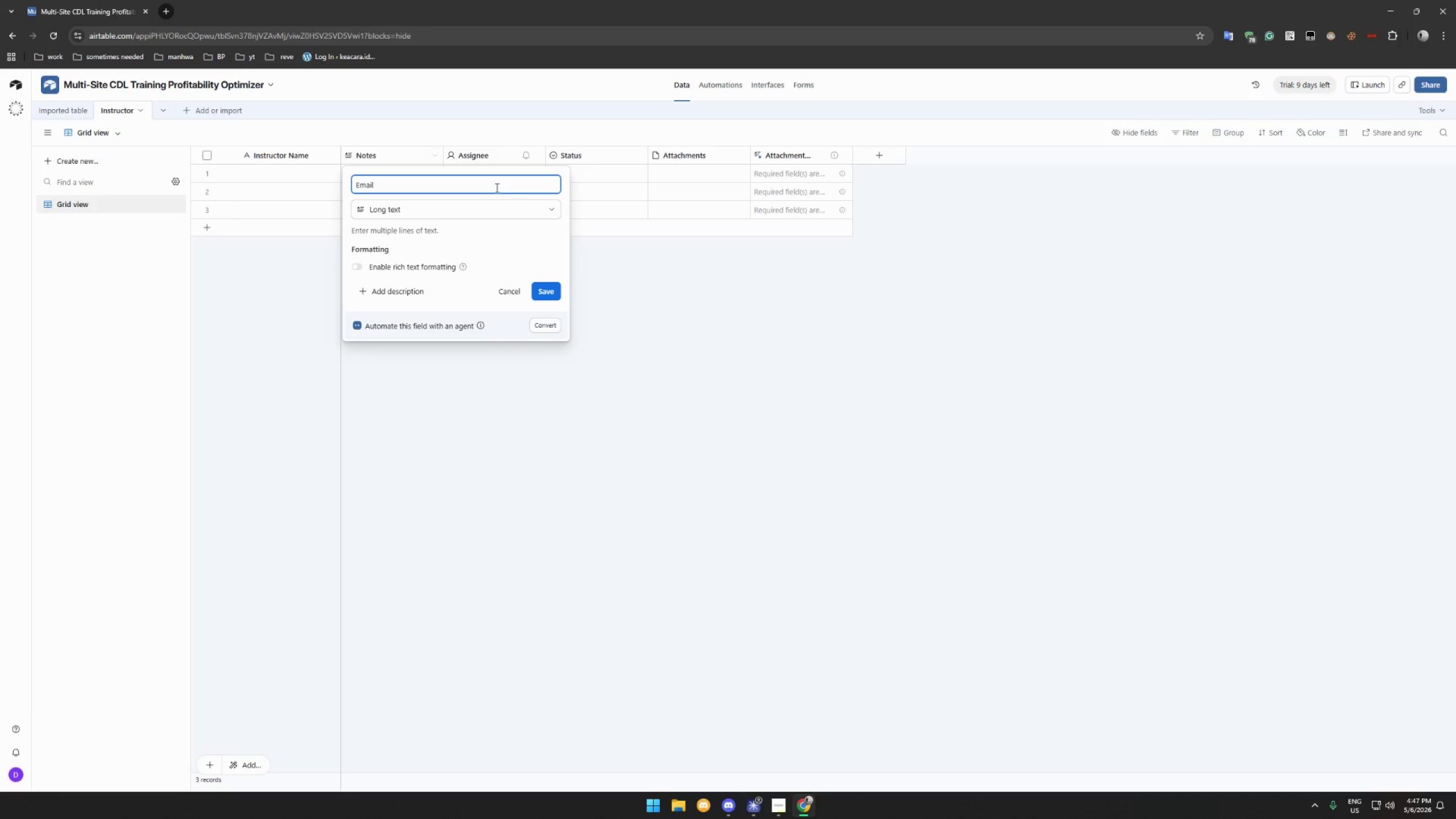 
left_click([489, 217])
 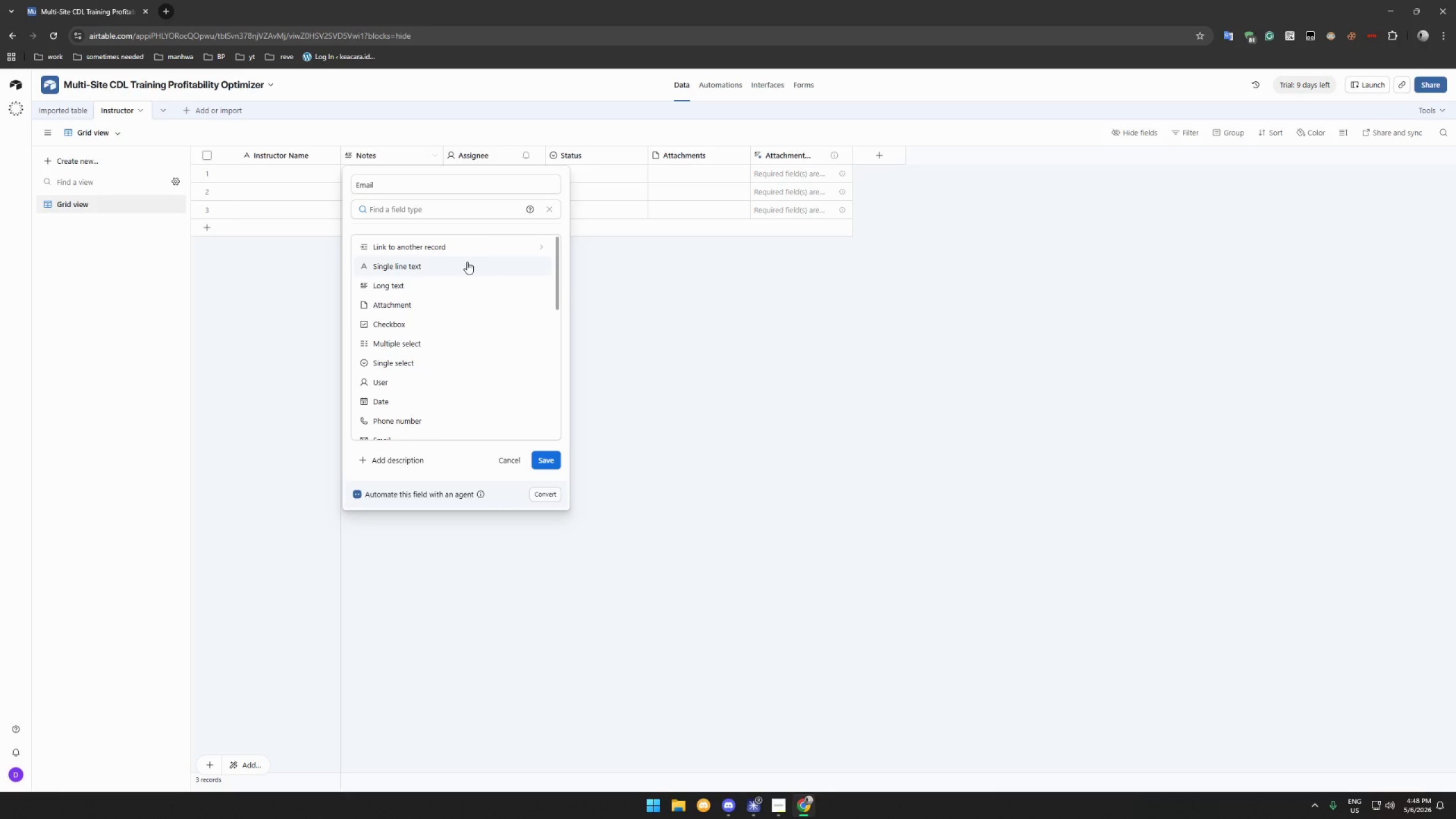 
key(E)
 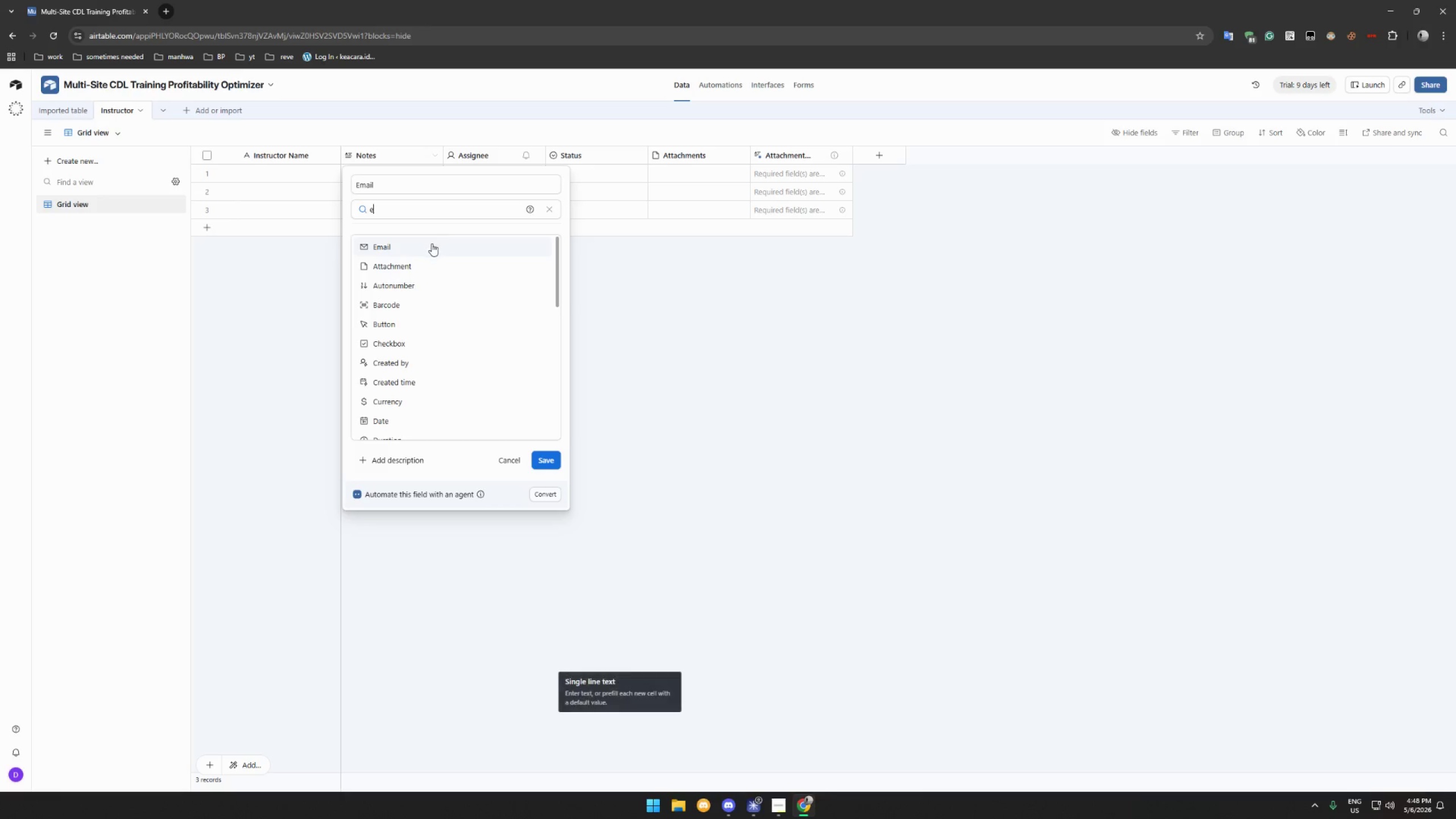 
left_click([432, 243])
 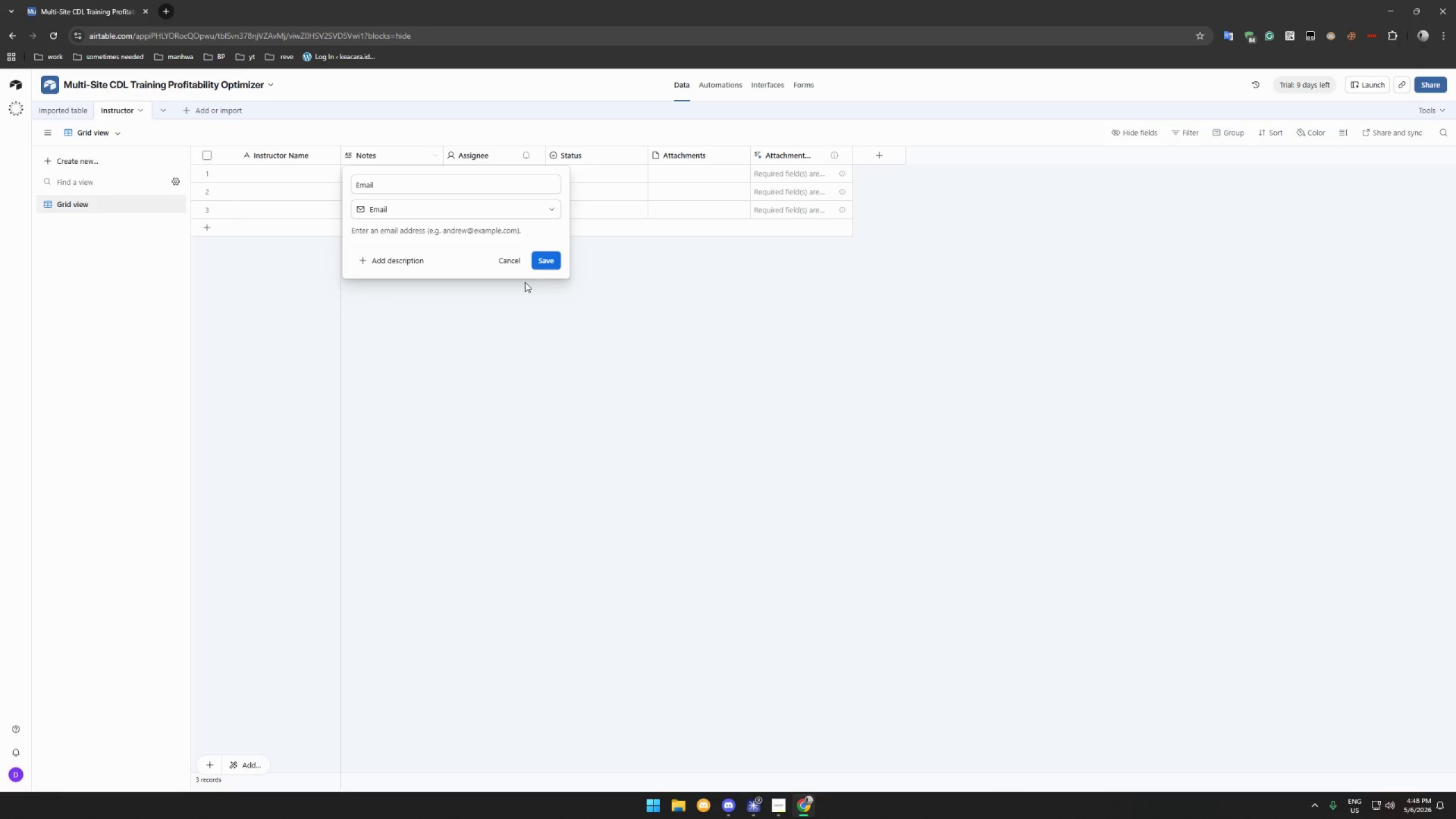 
left_click([544, 268])
 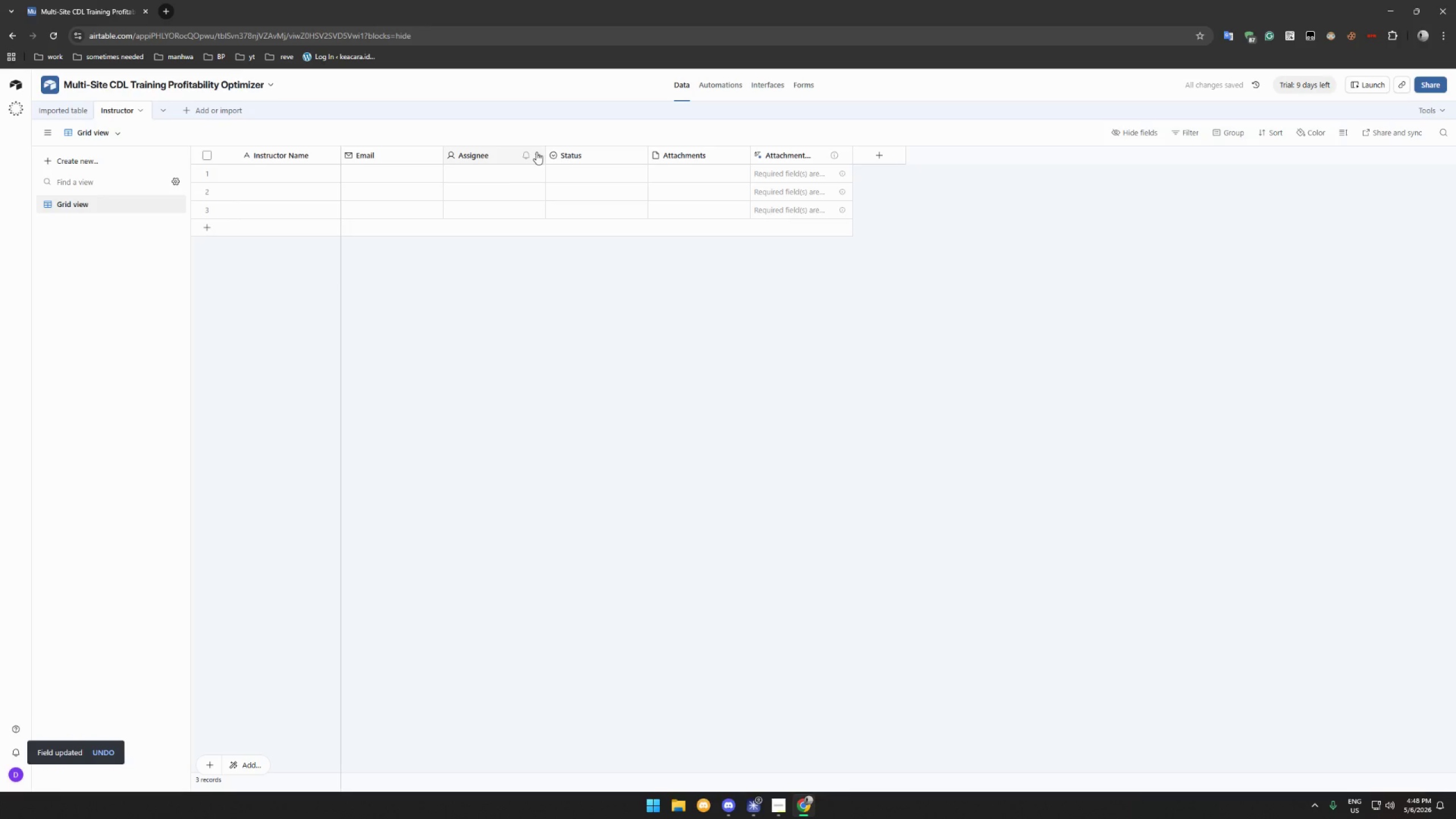 
wait(10.45)
 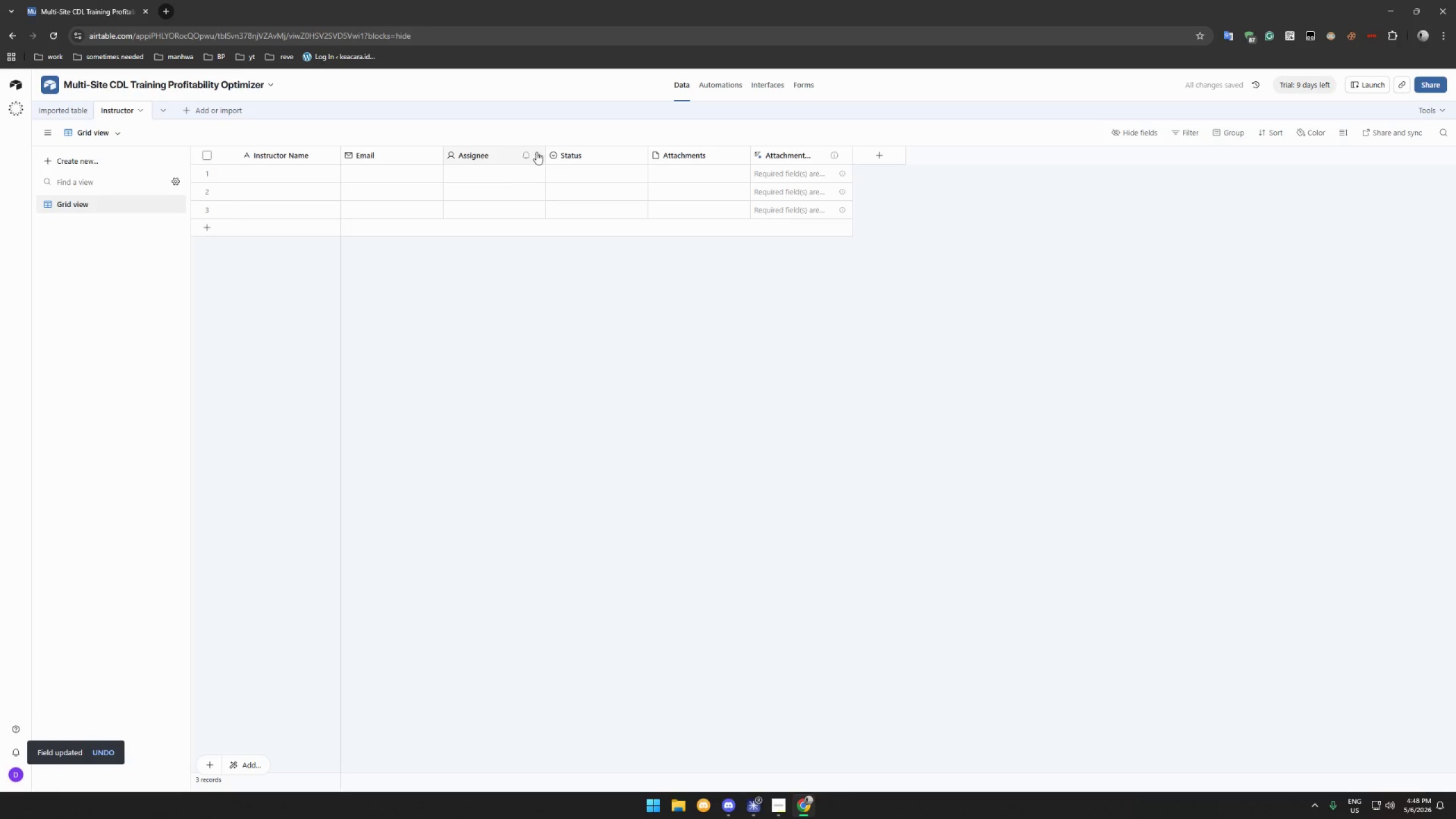 
left_click([536, 152])
 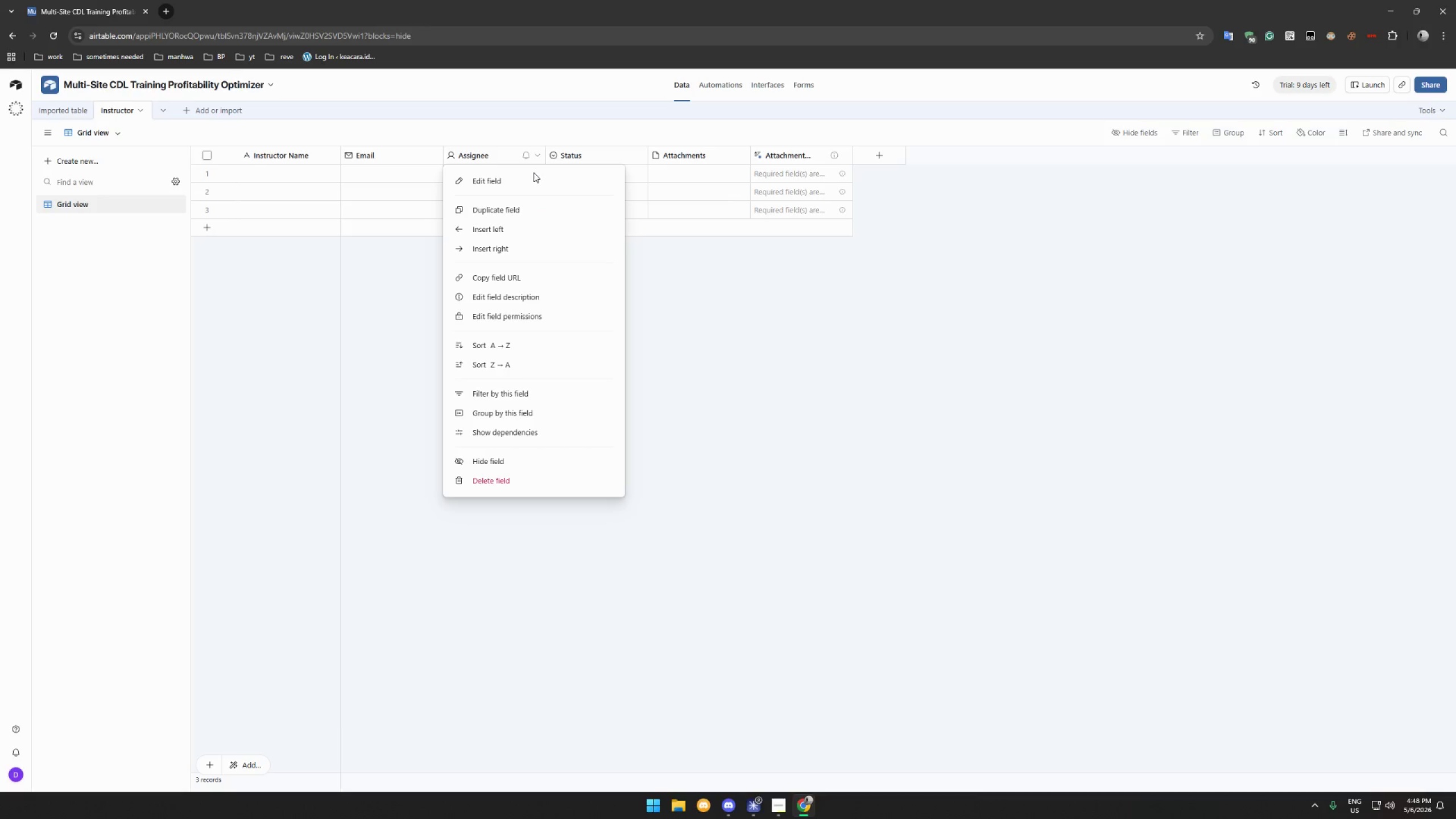 
left_click([531, 178])
 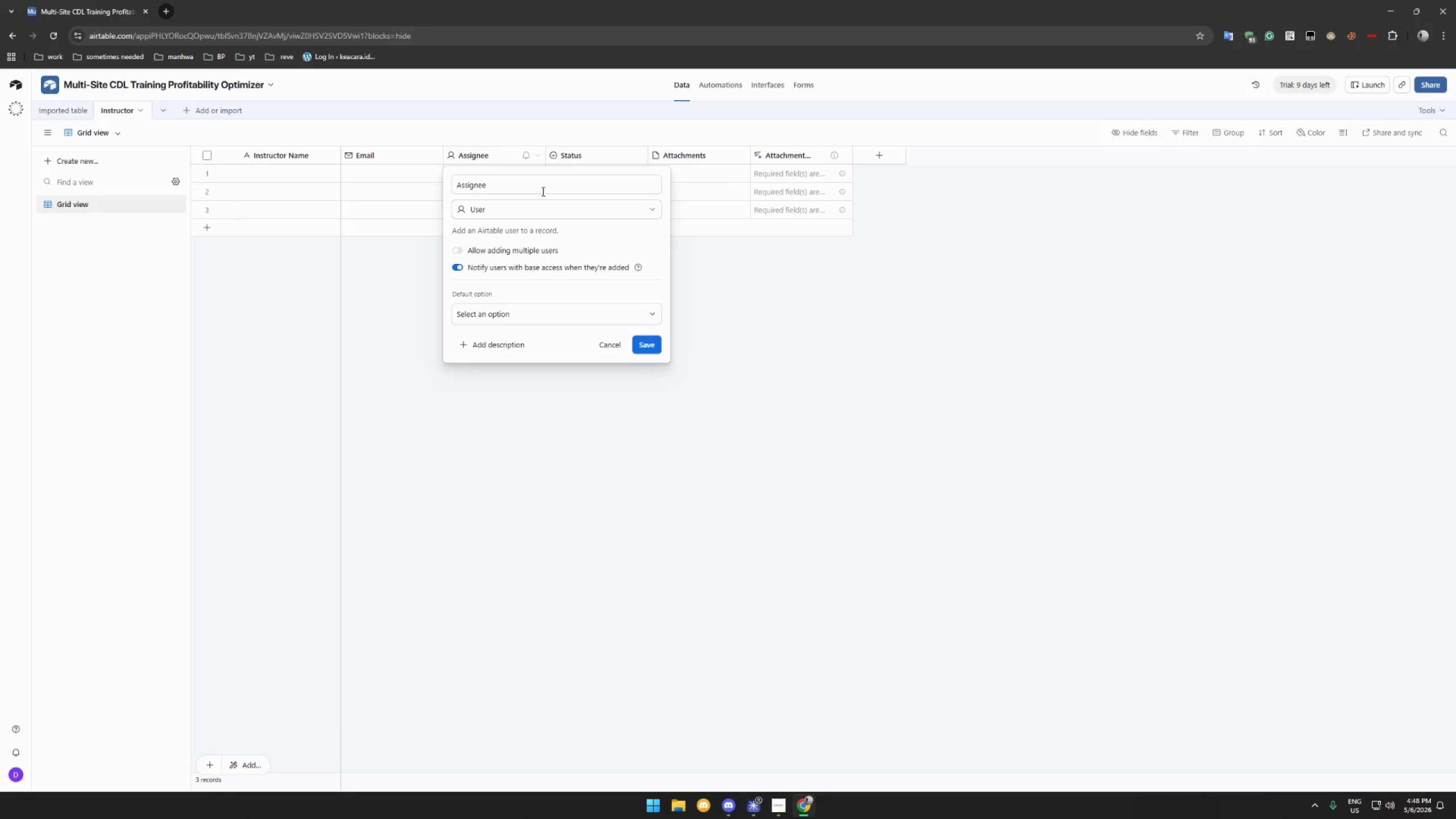 
double_click([543, 192])
 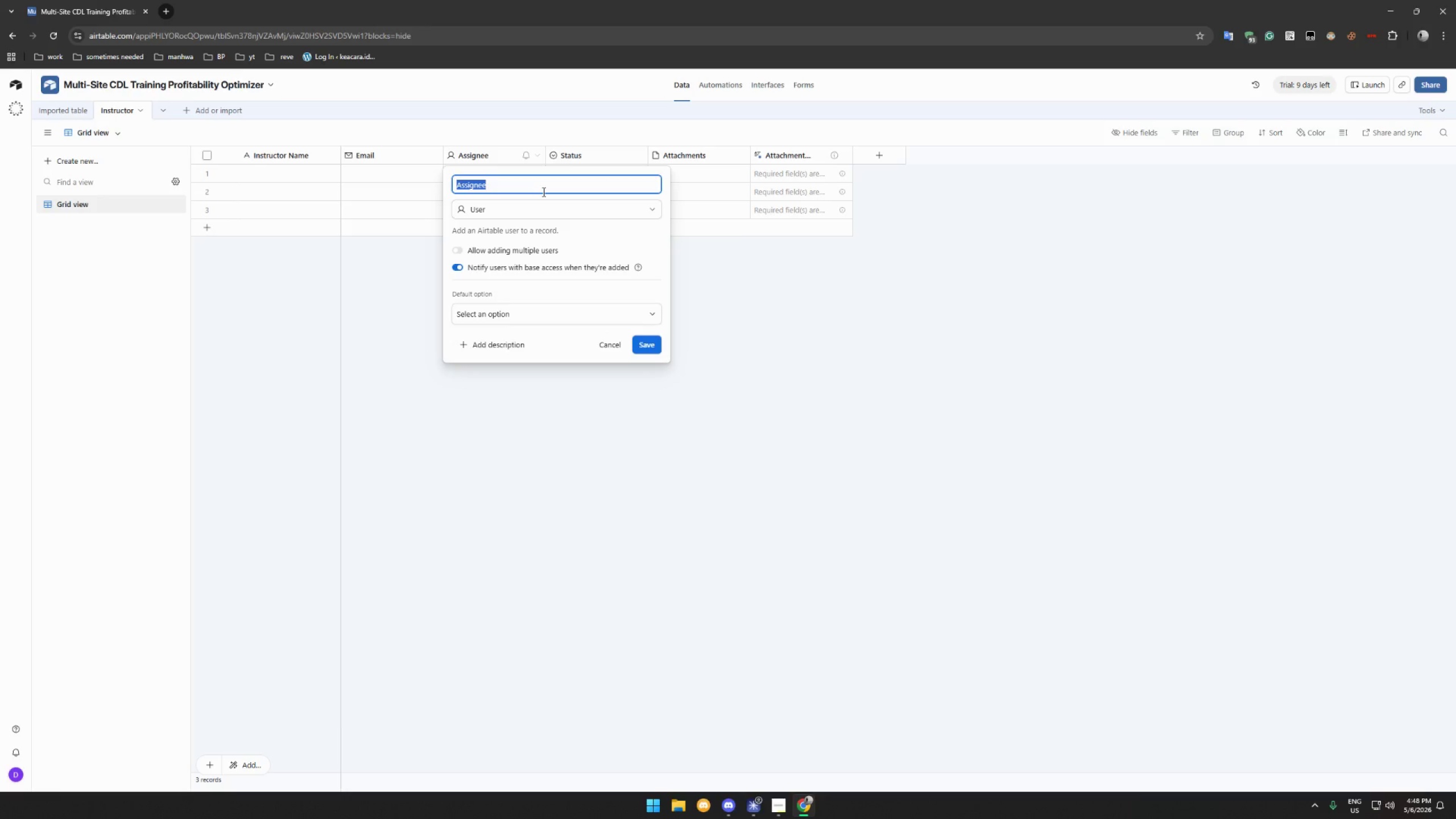 
type(Phone)
 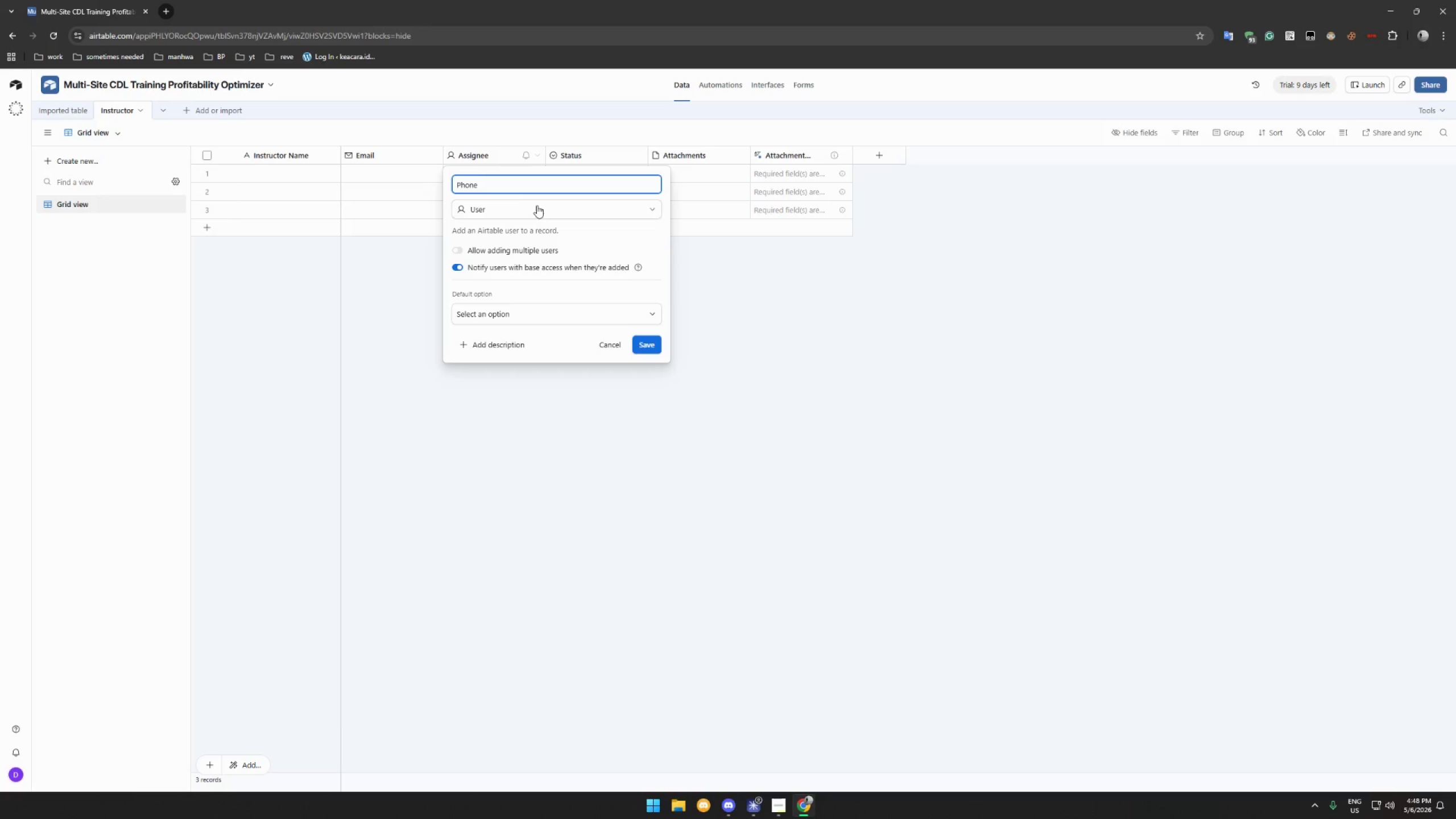 
left_click([537, 206])
 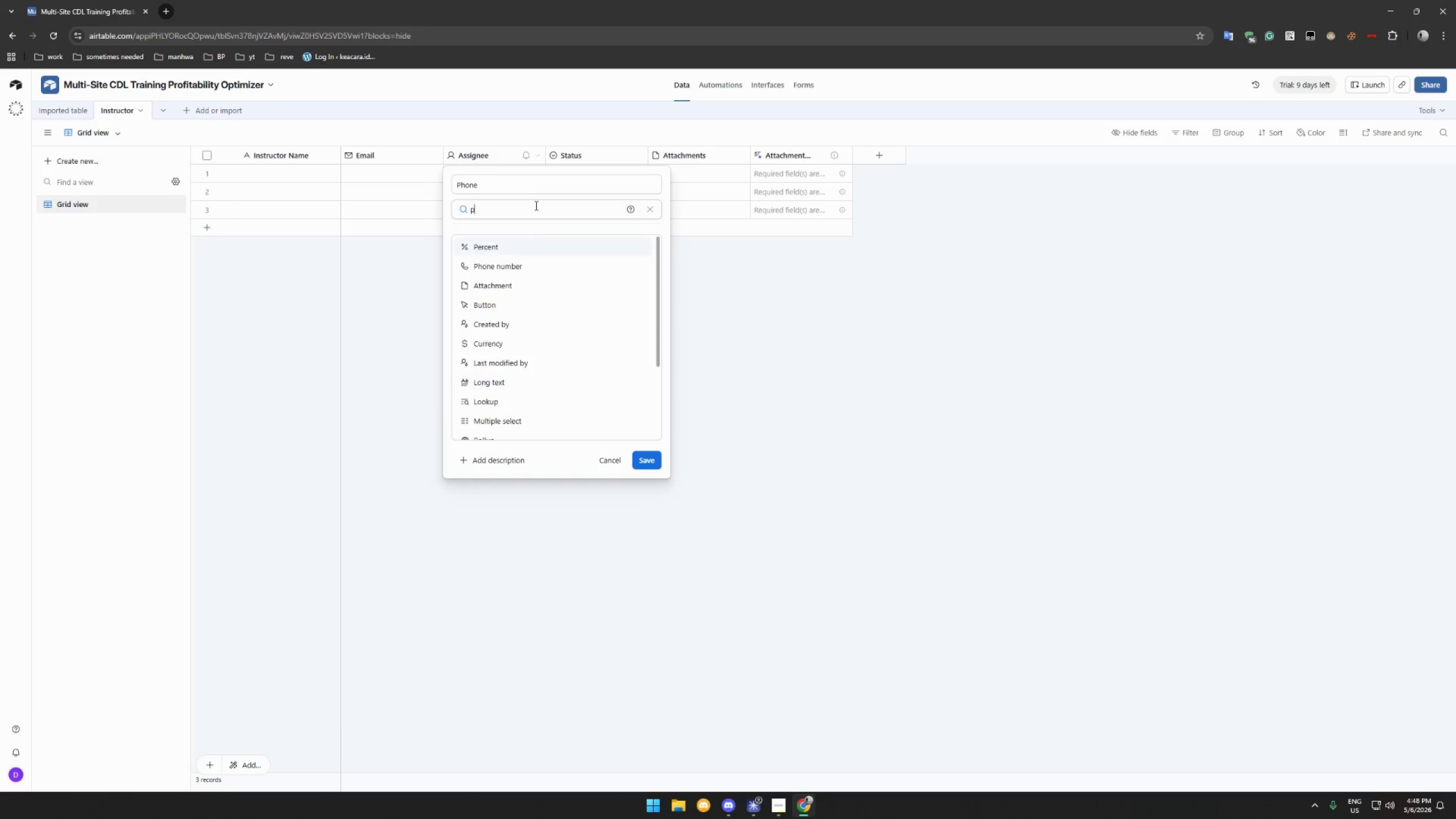 
type(ph)
 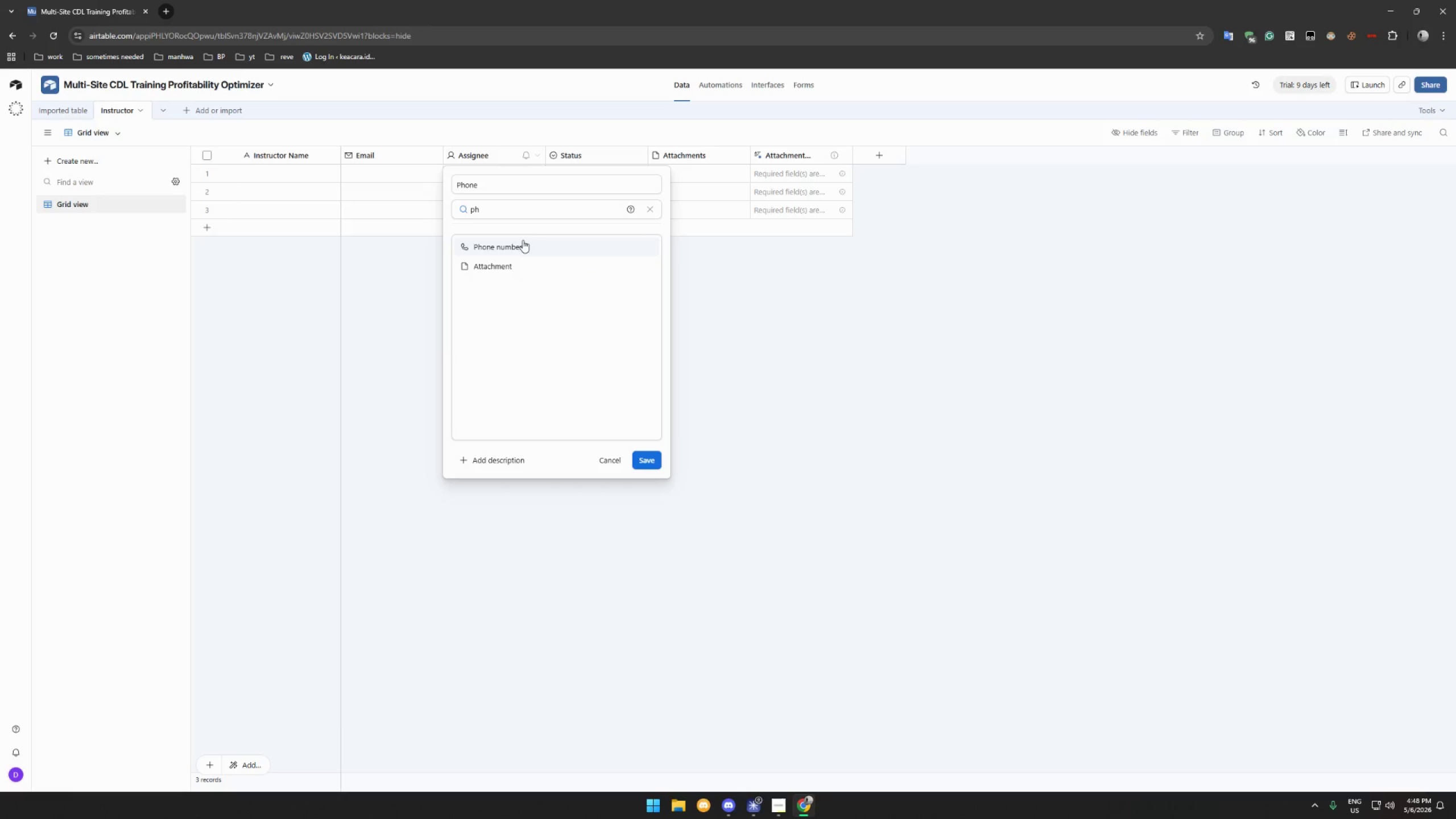 
left_click([521, 246])
 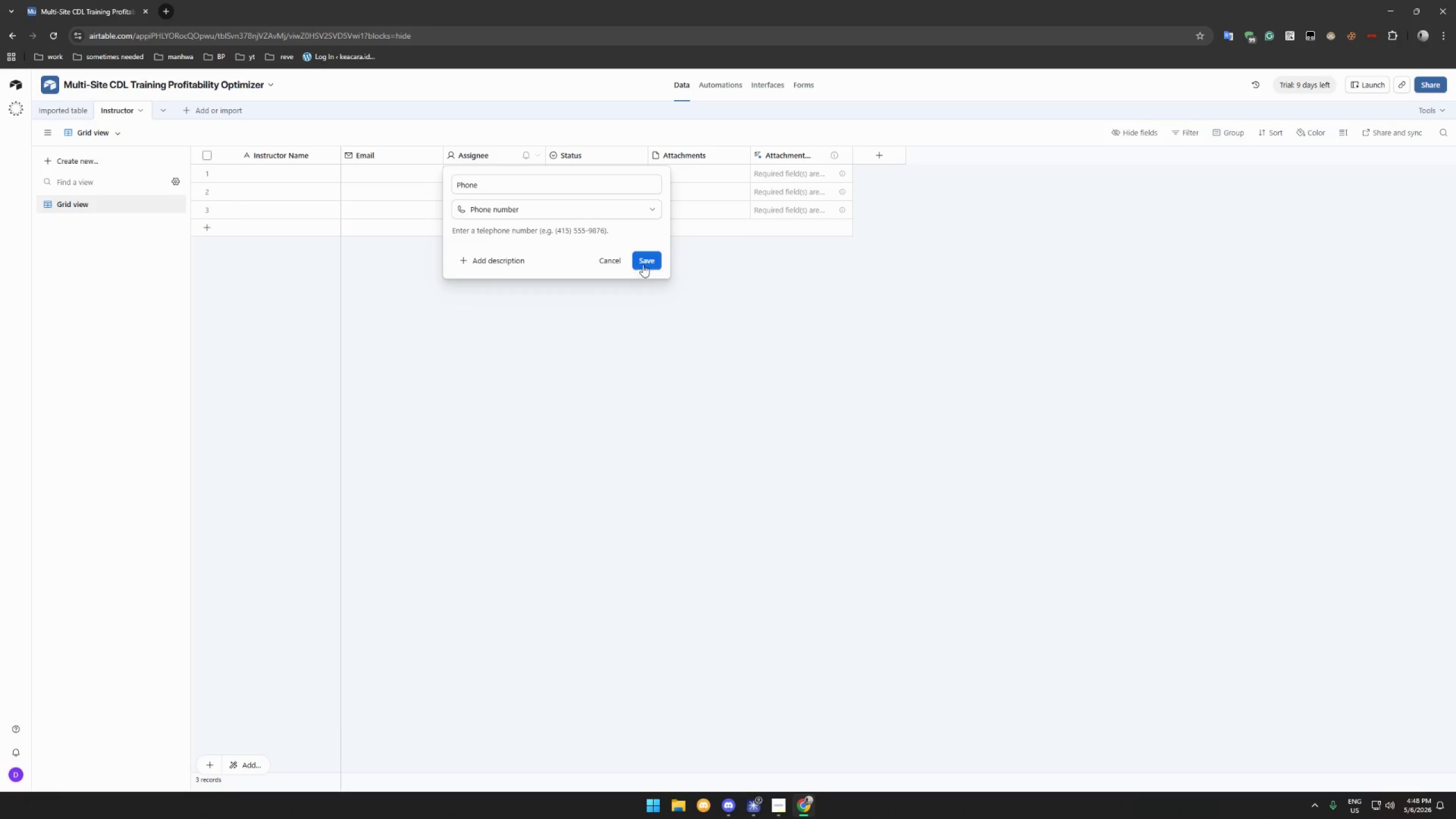 
left_click([648, 263])
 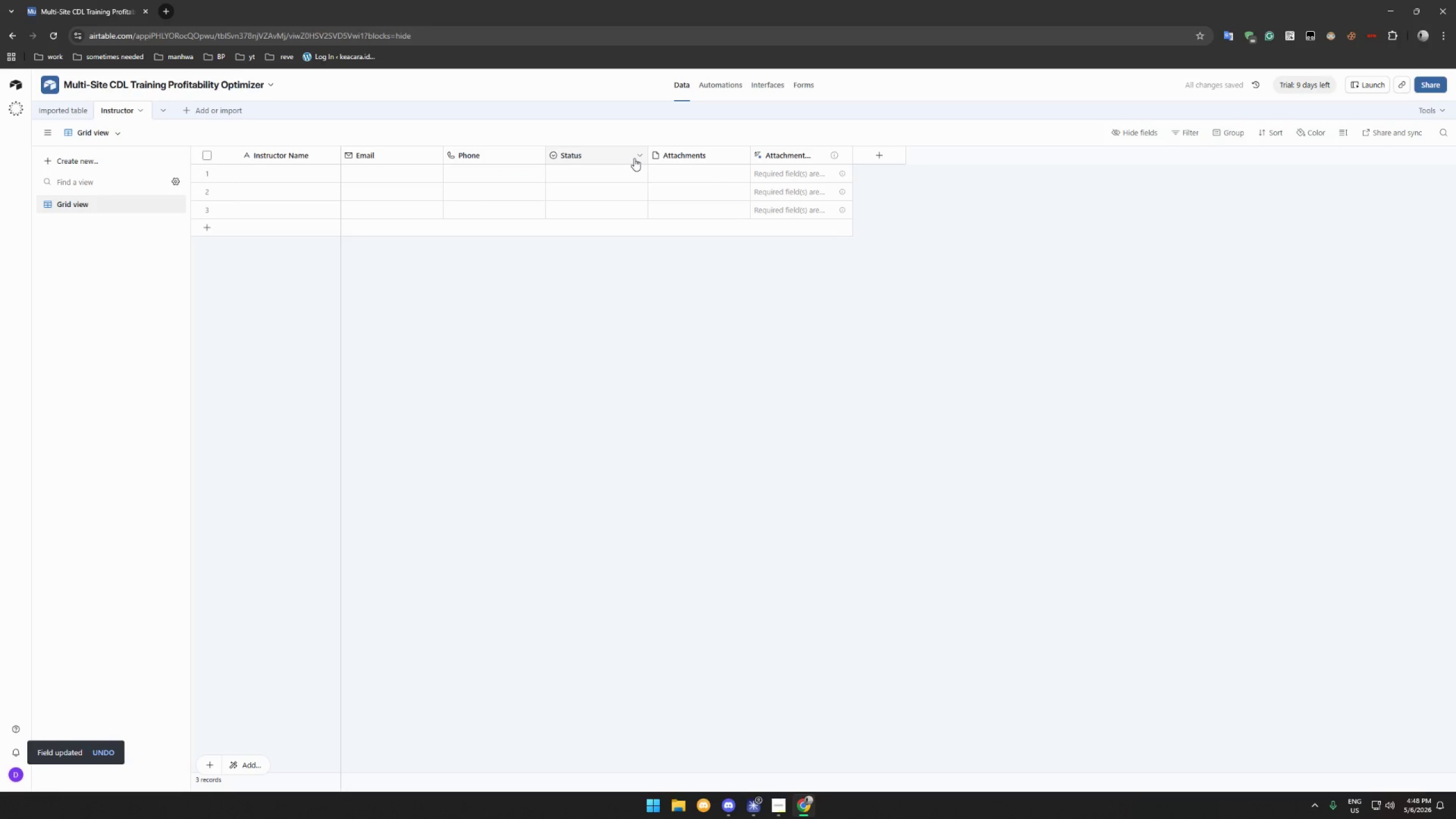 
wait(6.86)
 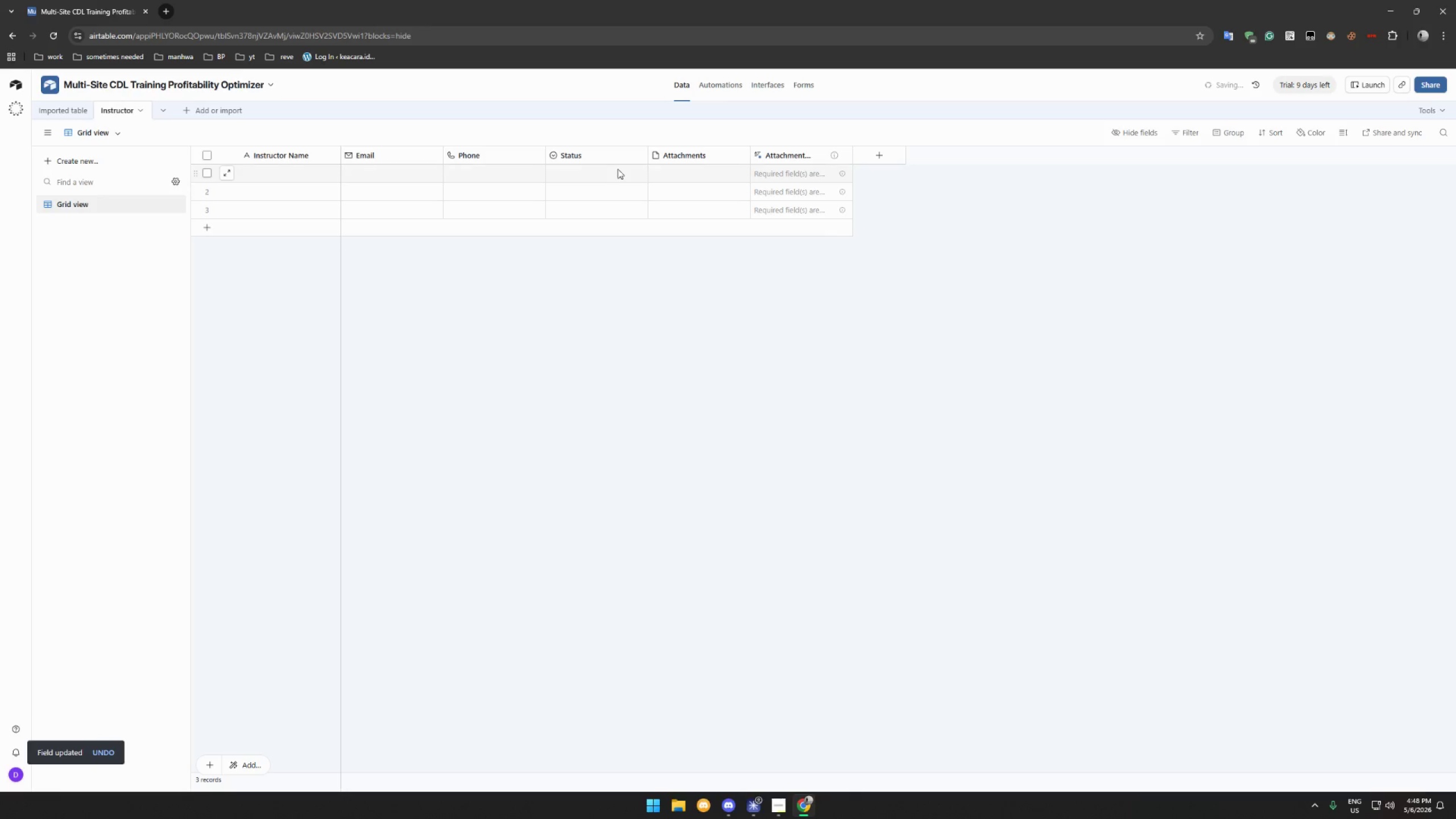 
left_click([642, 154])
 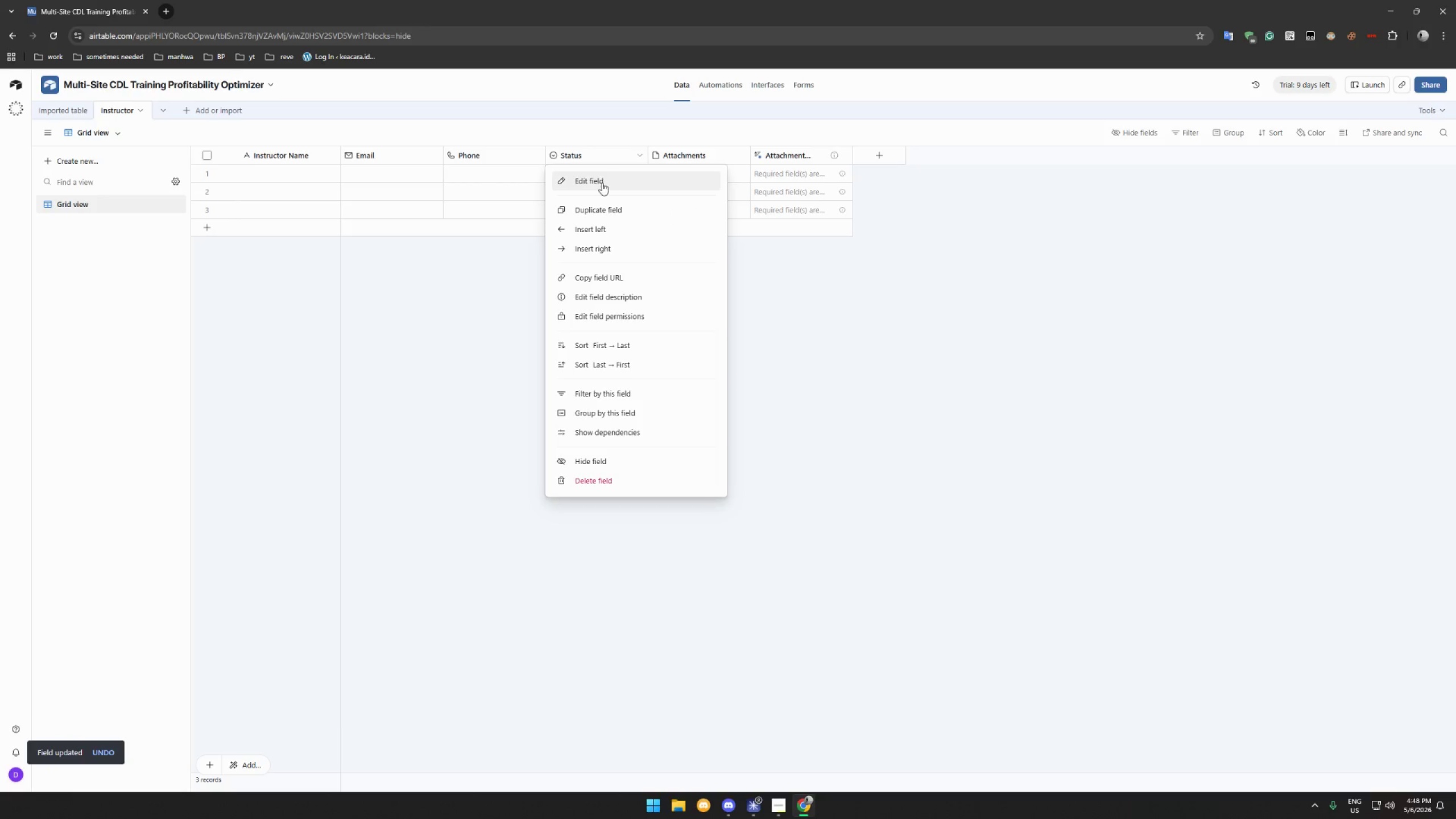 
left_click([601, 185])
 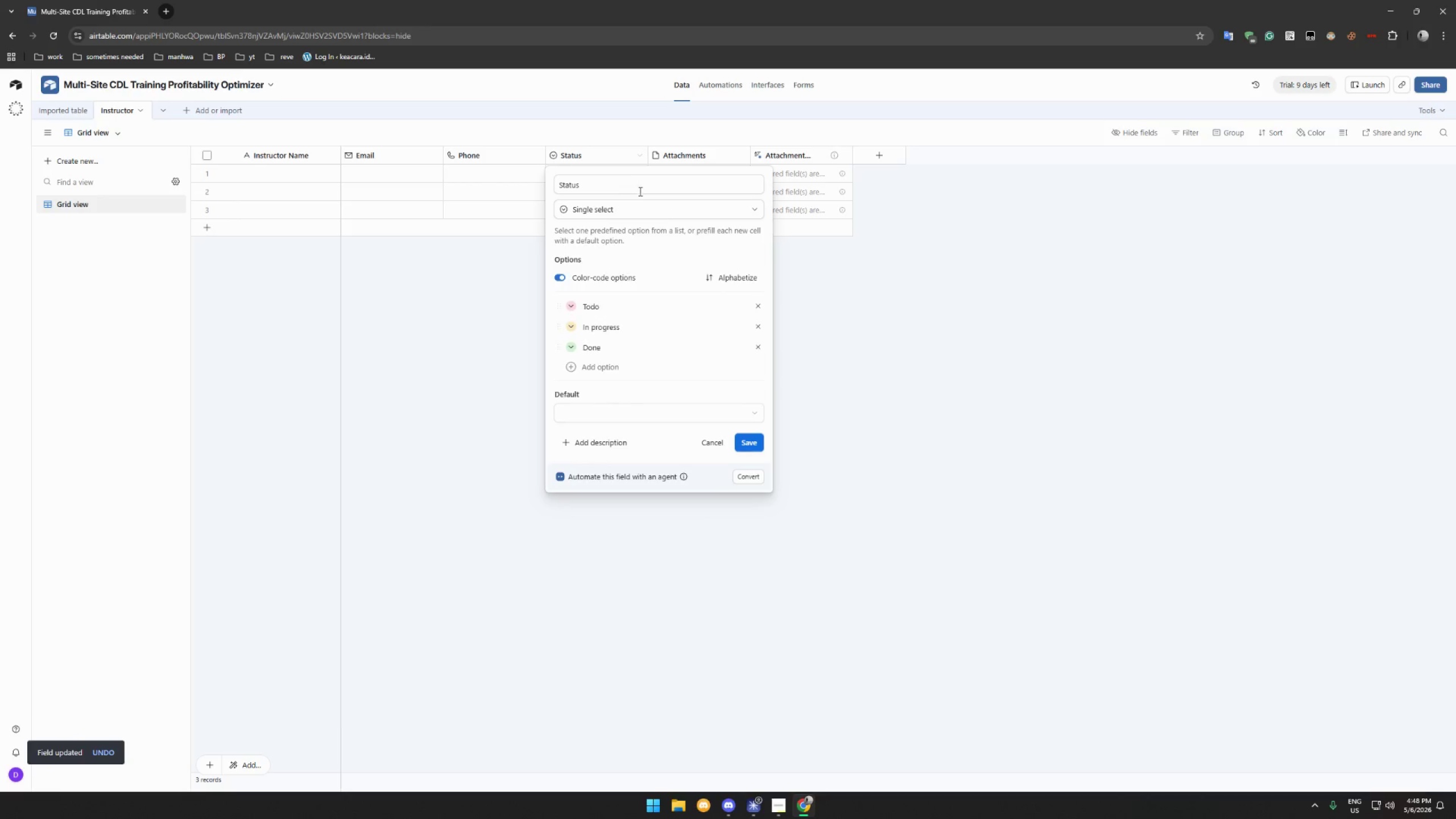 
left_click([635, 208])
 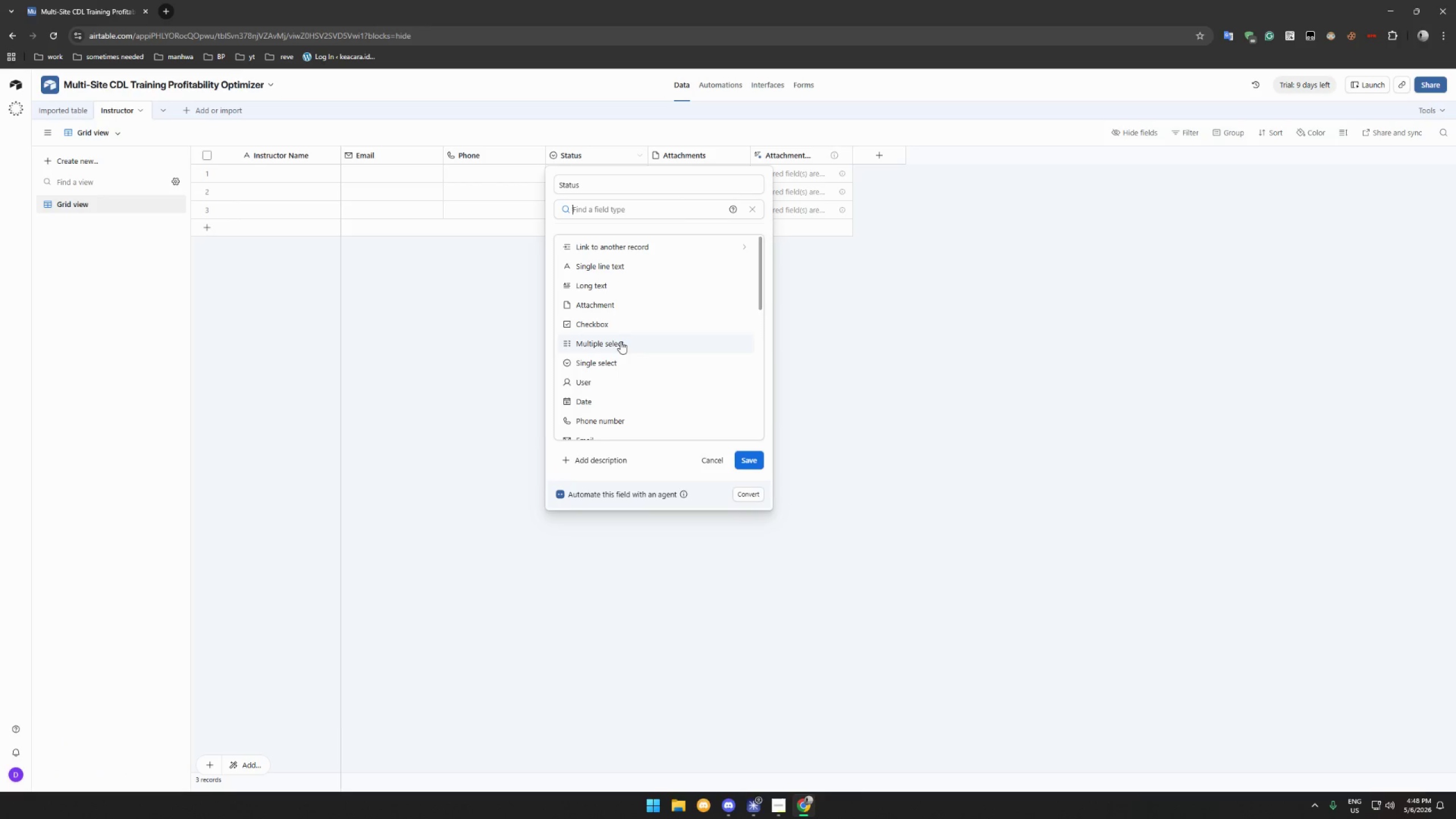 
left_click([620, 358])
 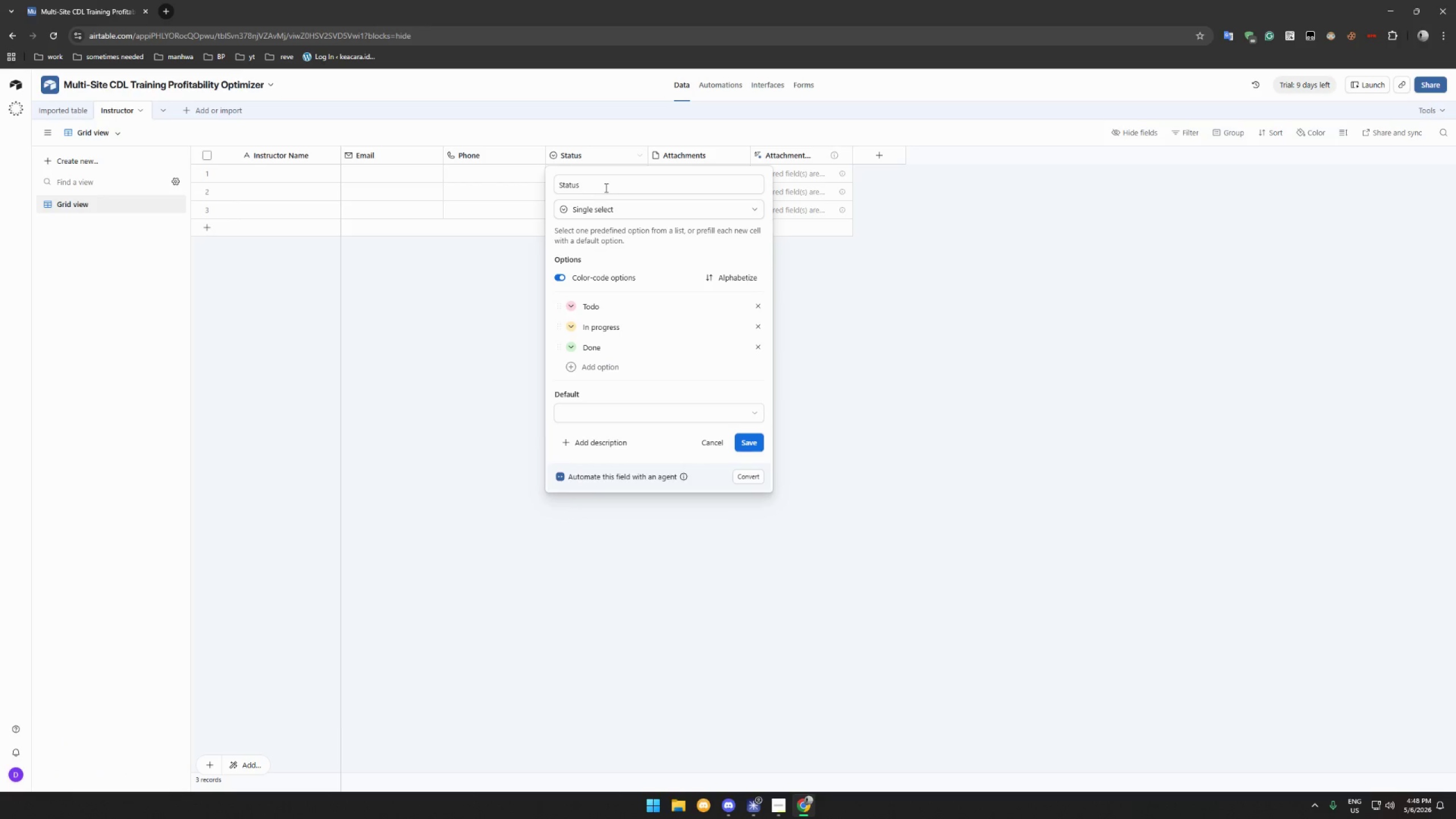 
double_click([605, 188])
 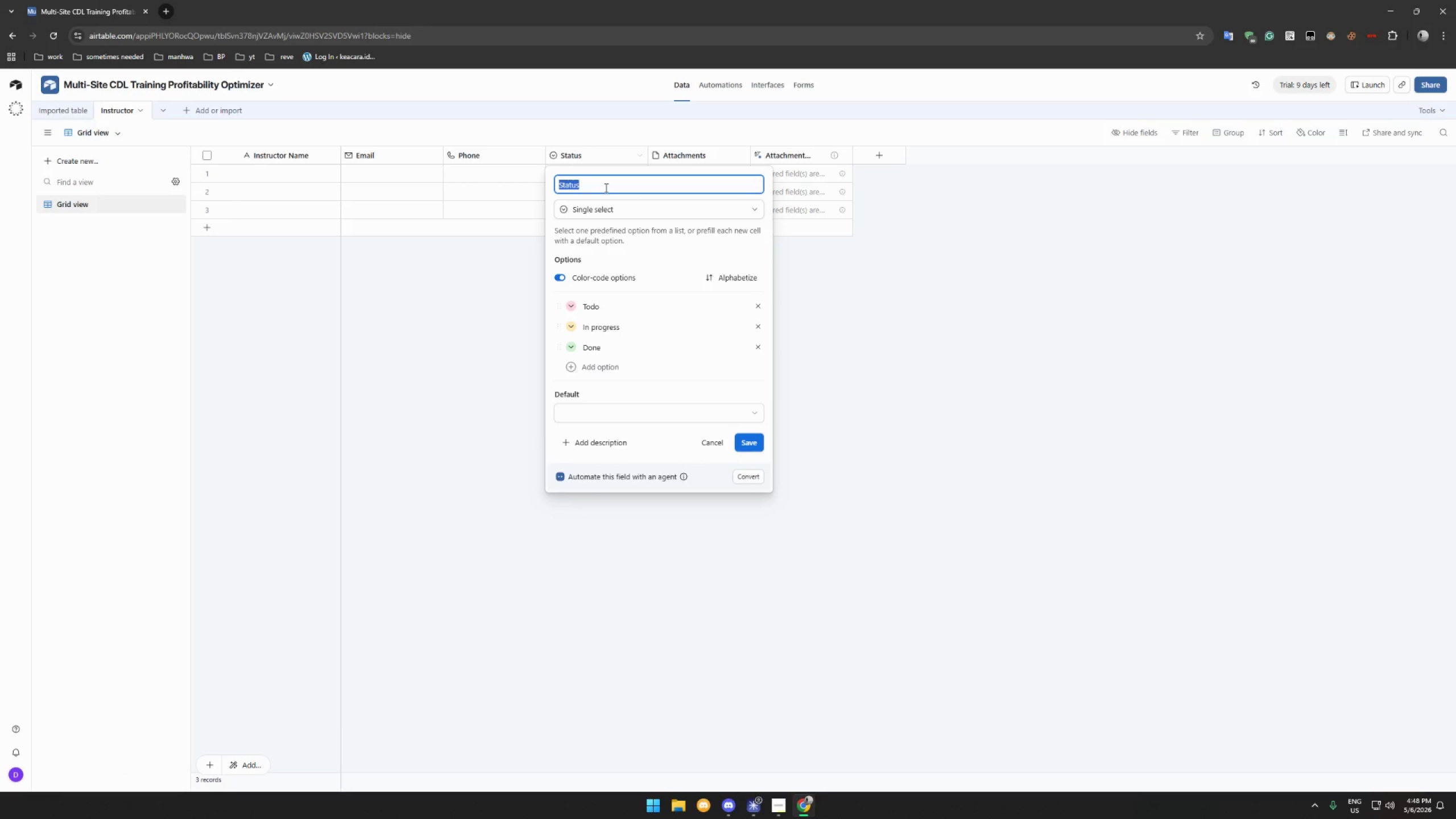 
type(Specialioz)
key(Backspace)
key(Backspace)
type(zation)
 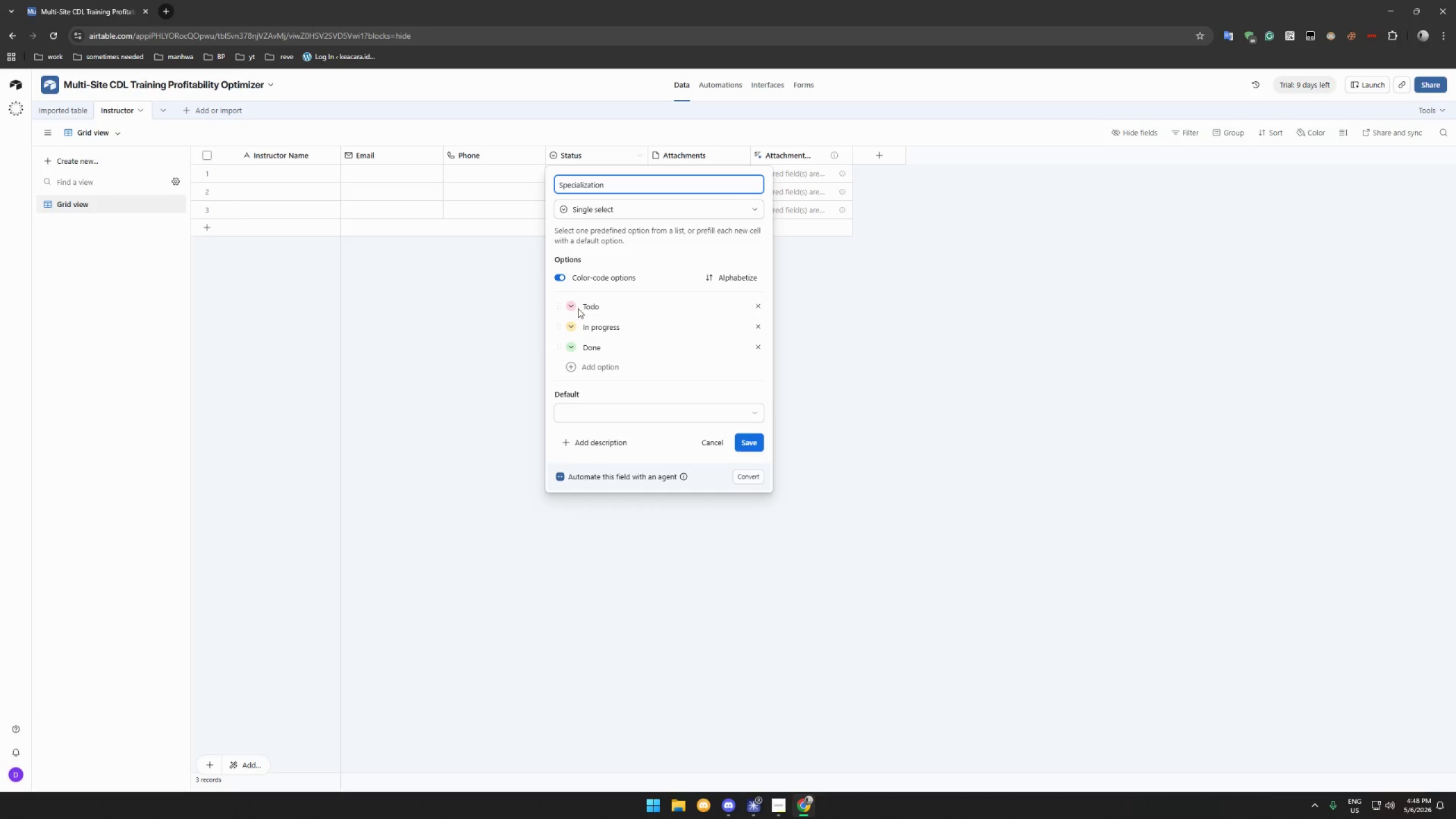 
left_click([573, 308])
 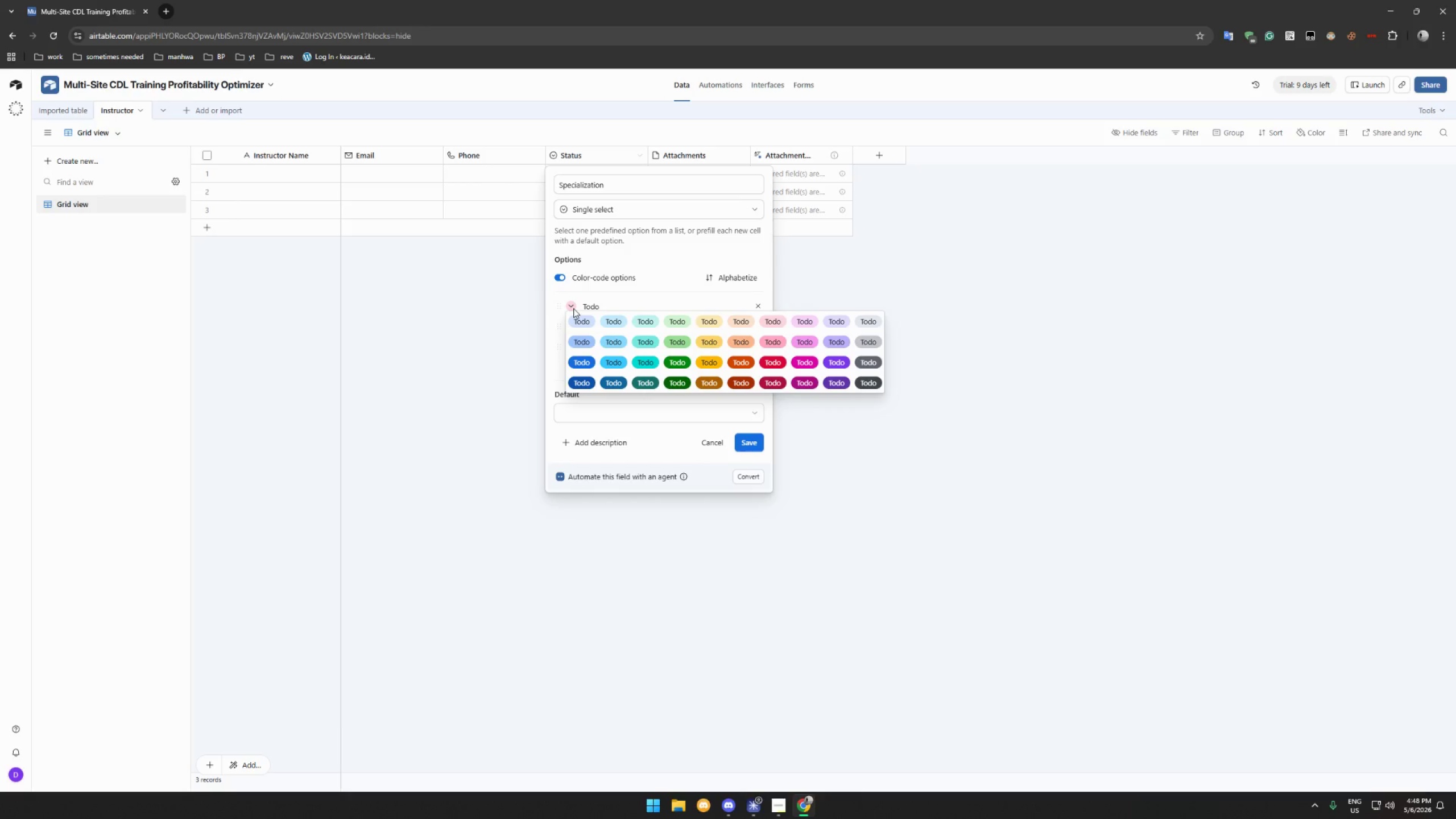 
left_click([629, 312])
 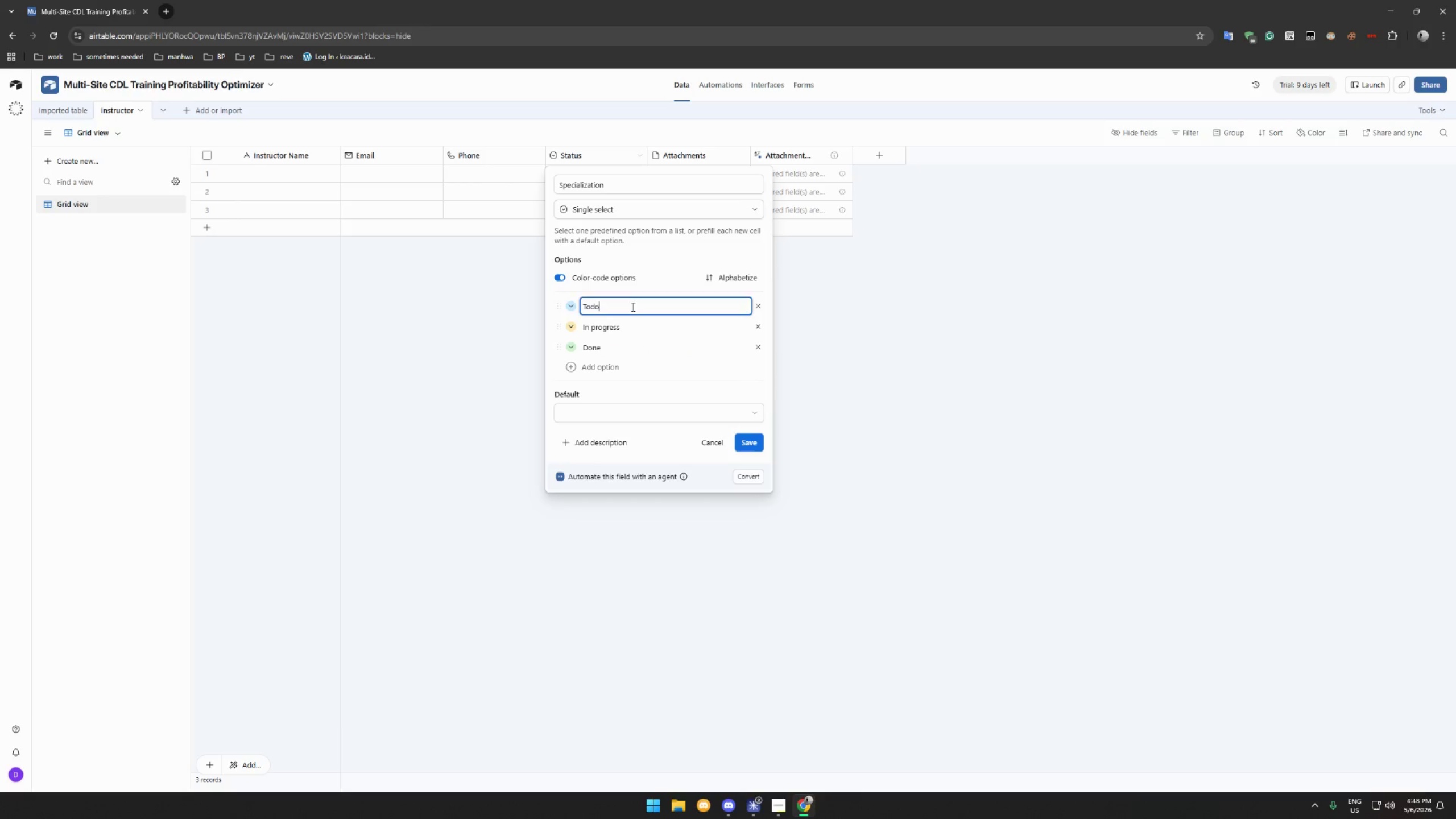 
double_click([632, 307])
 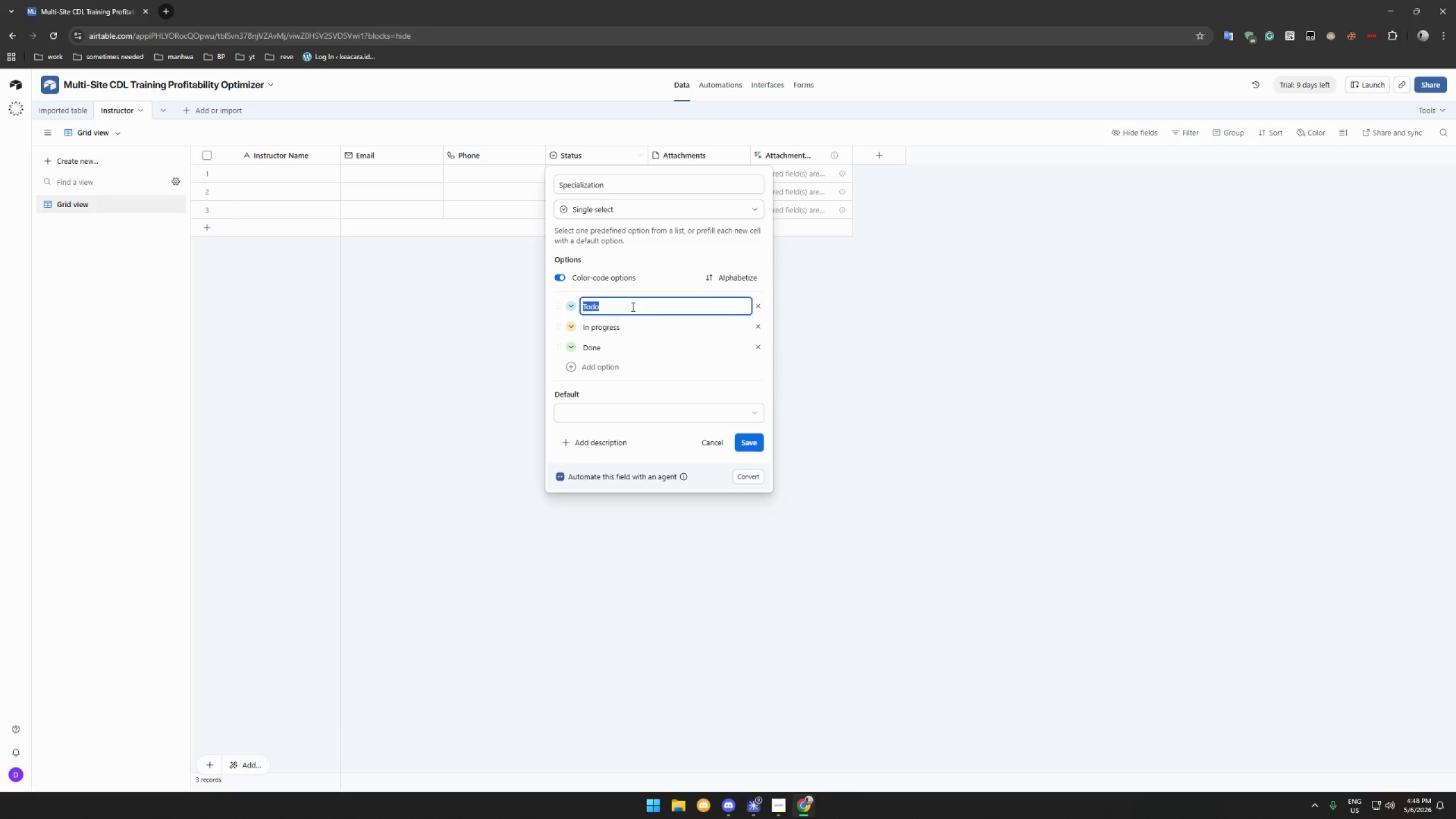 
type(Class A?)
key(Backspace)
type(./)
key(Backspace)
key(Backspace)
type(/B)
 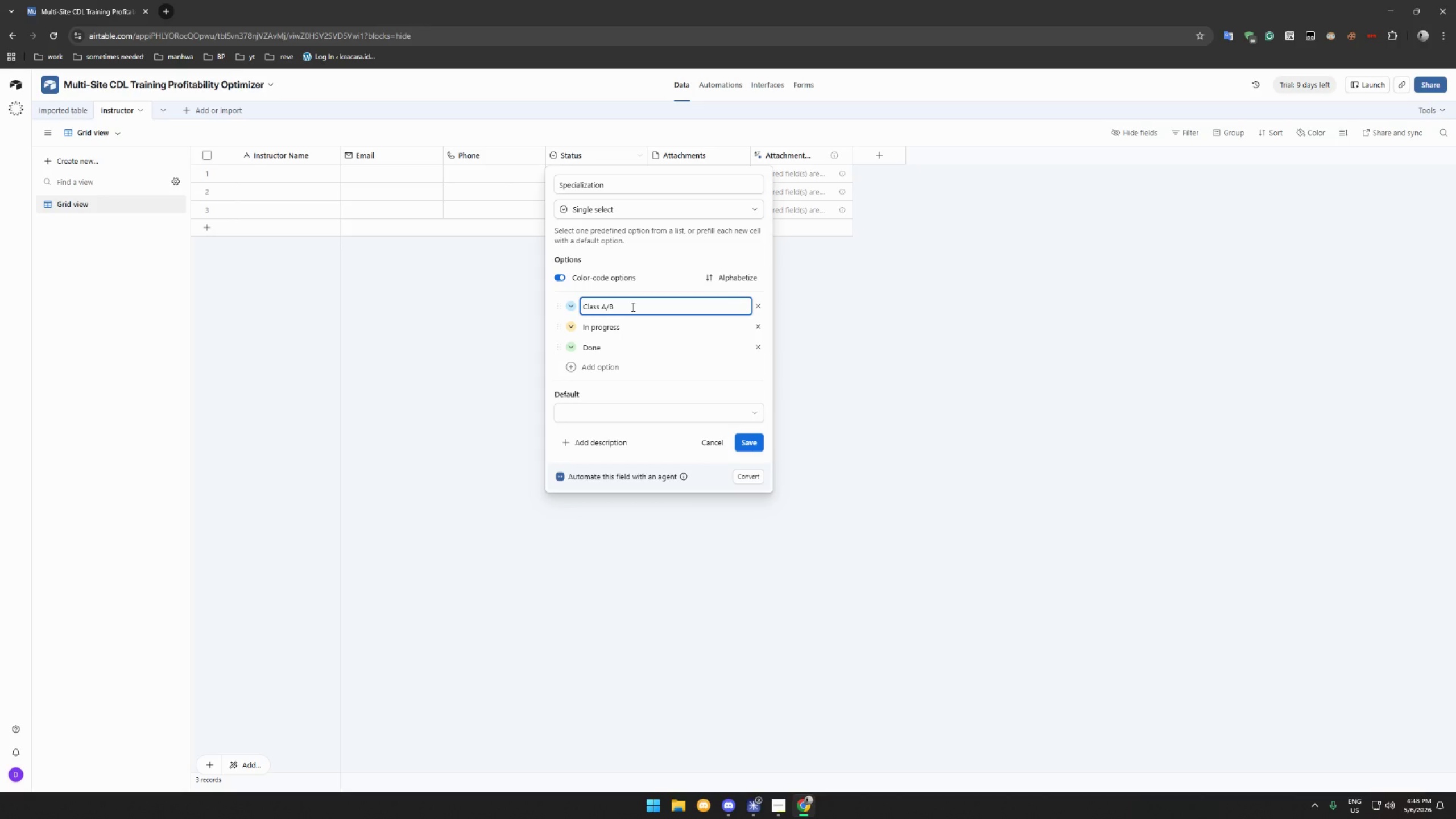 
left_click([572, 304])
 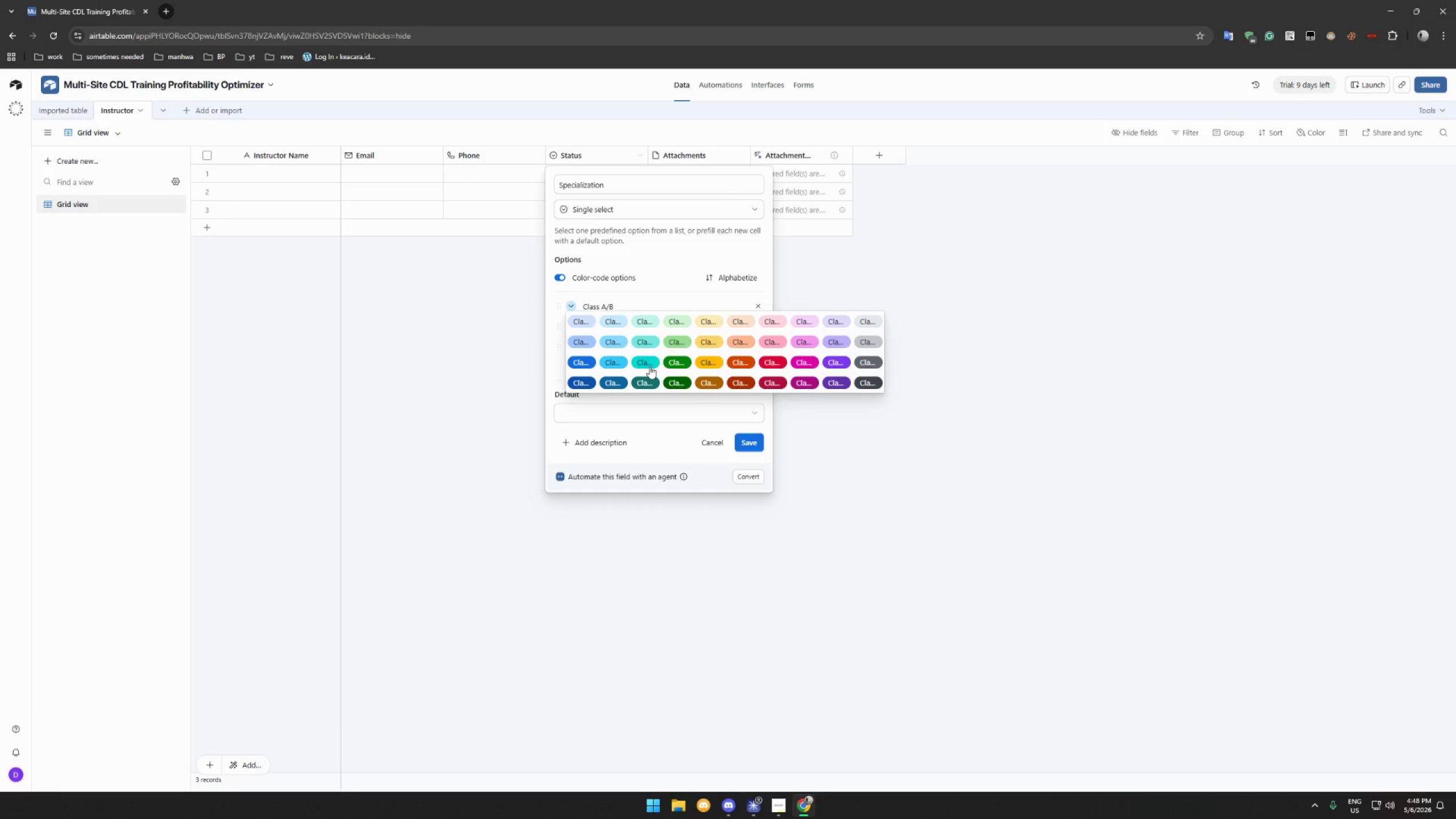 
left_click([590, 345])
 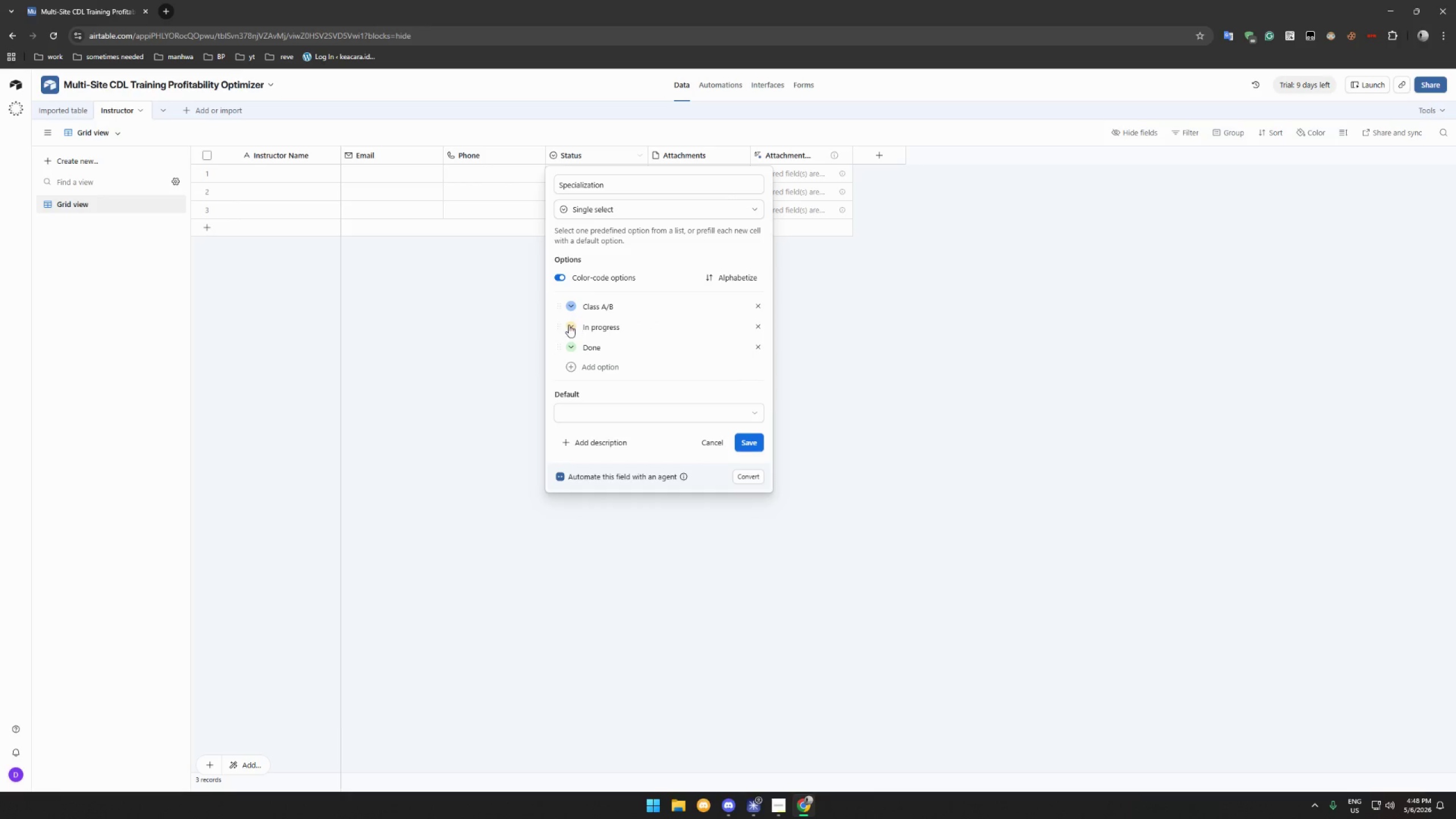 
left_click([569, 326])
 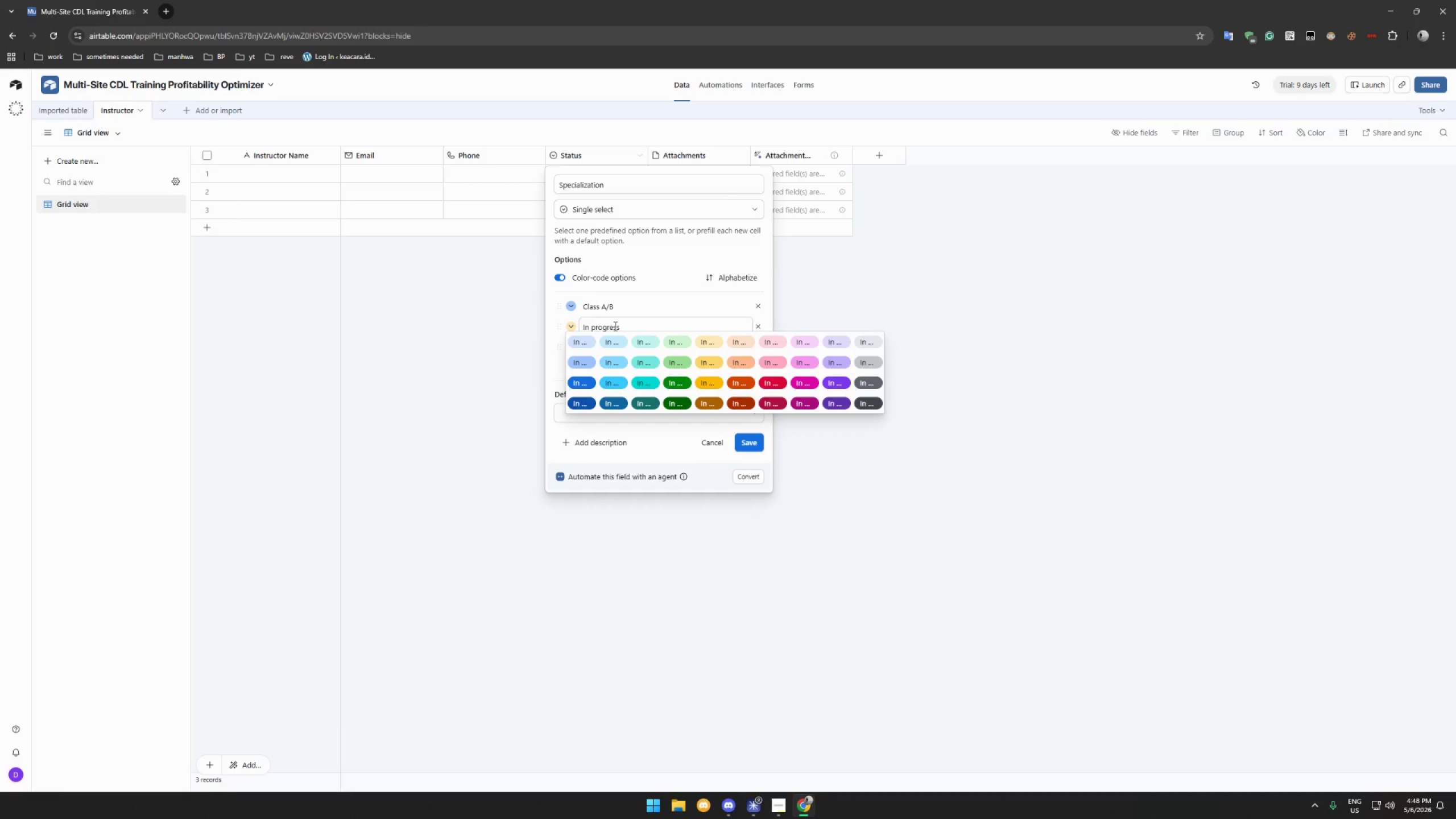 
double_click([614, 326])
 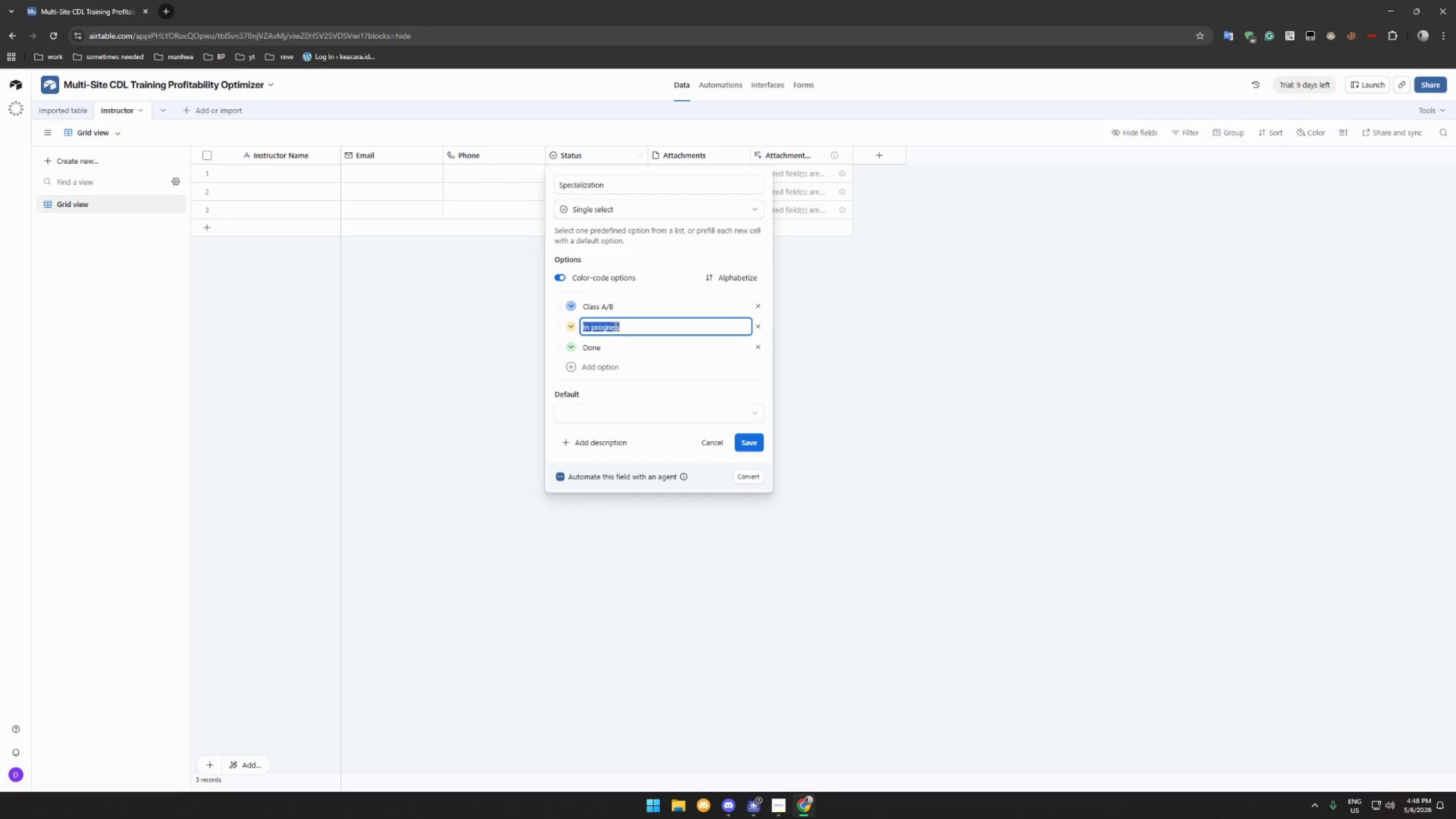 
triple_click([614, 326])
 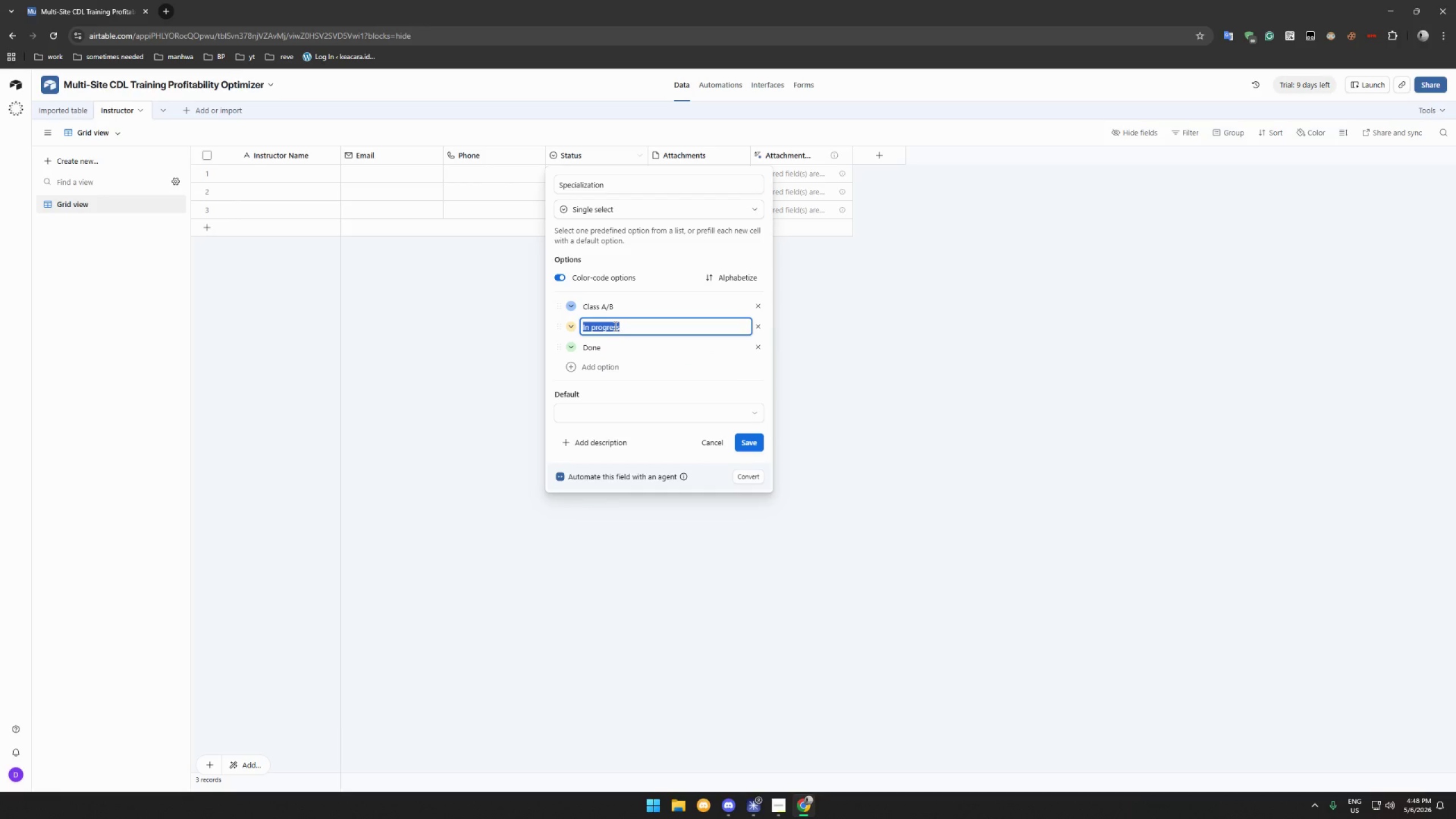 
type(HJ)
key(Backspace)
type(azmat)
 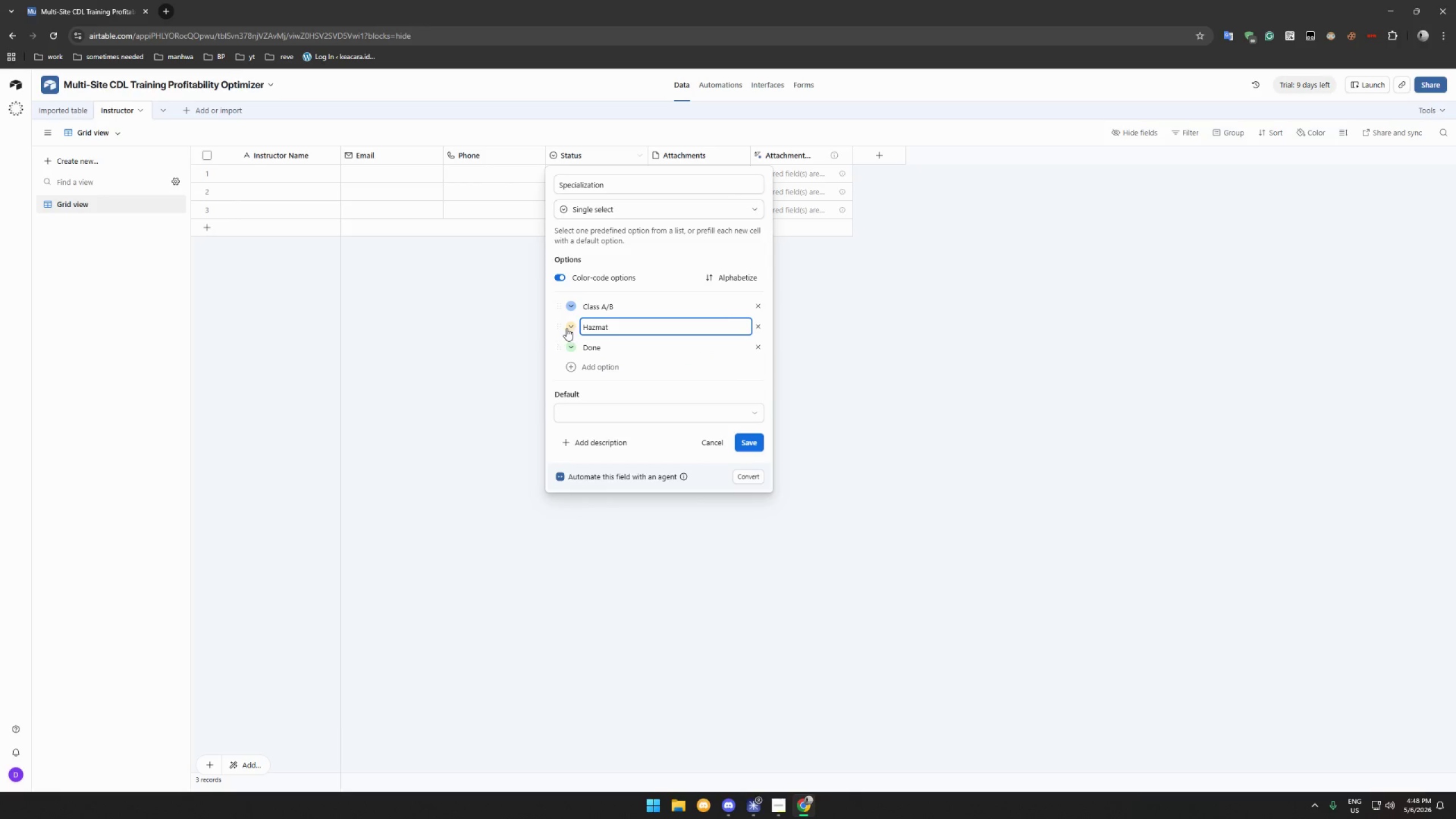 
left_click([566, 328])
 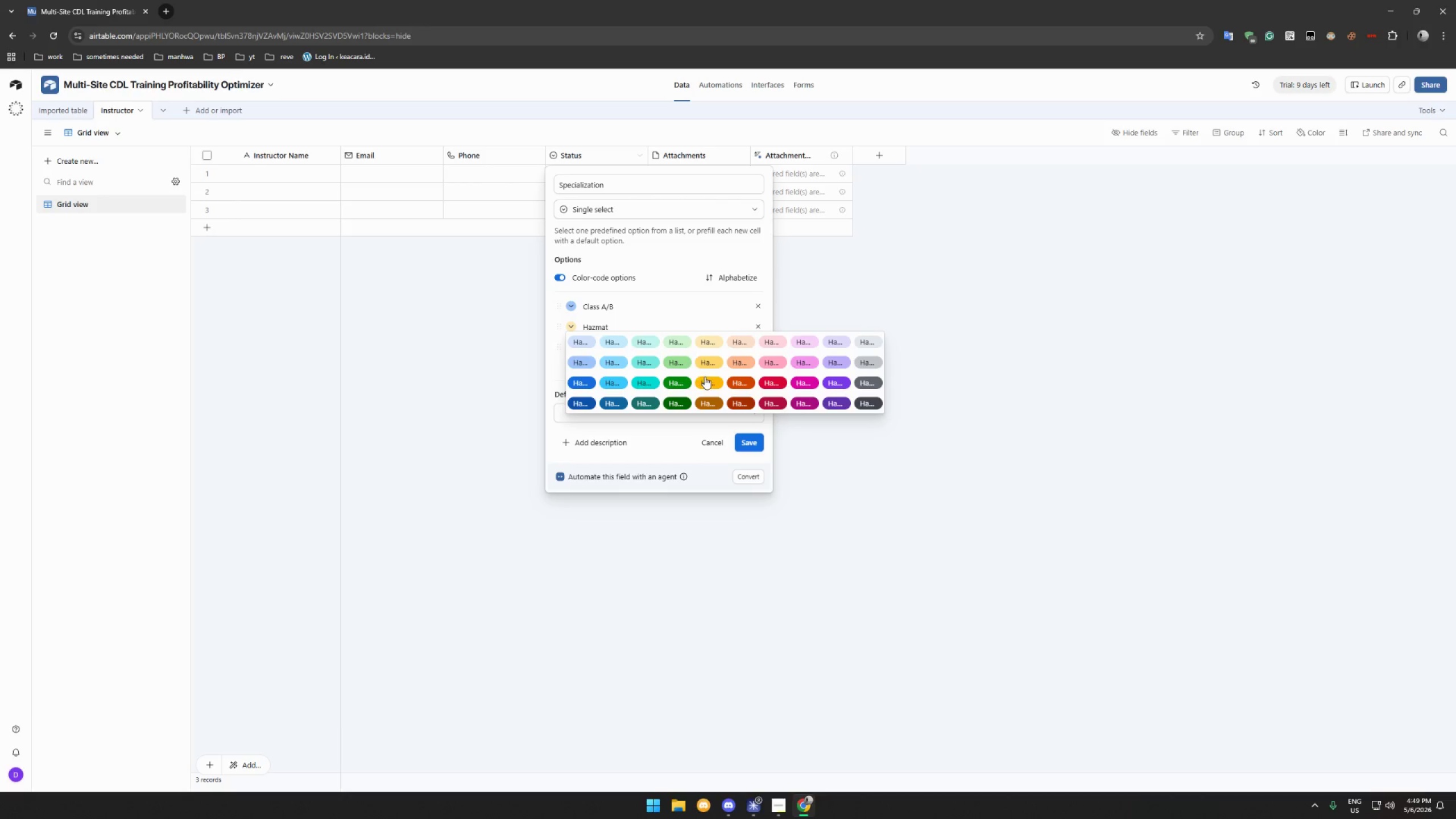 
left_click([705, 377])
 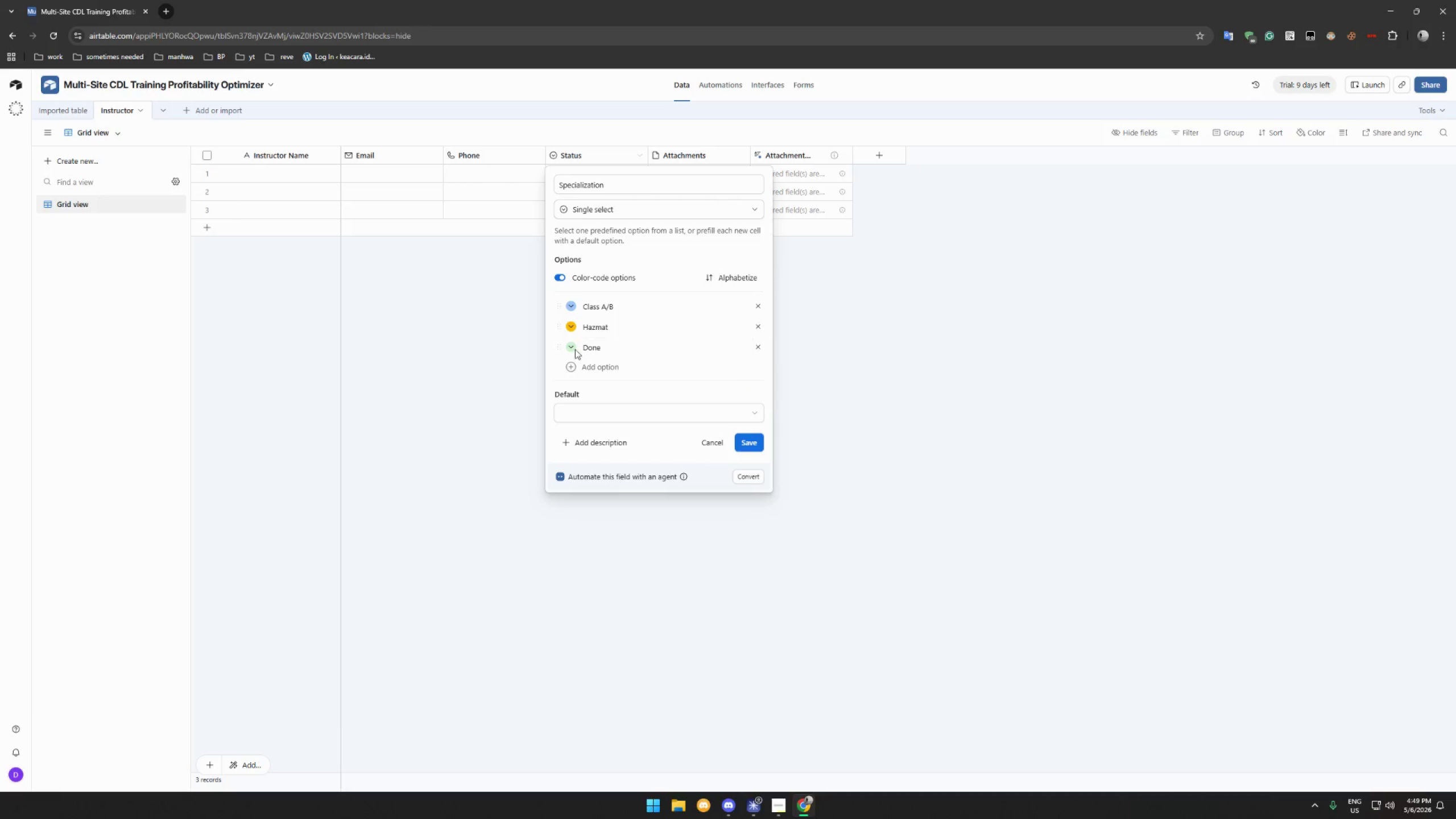 
left_click([569, 349])
 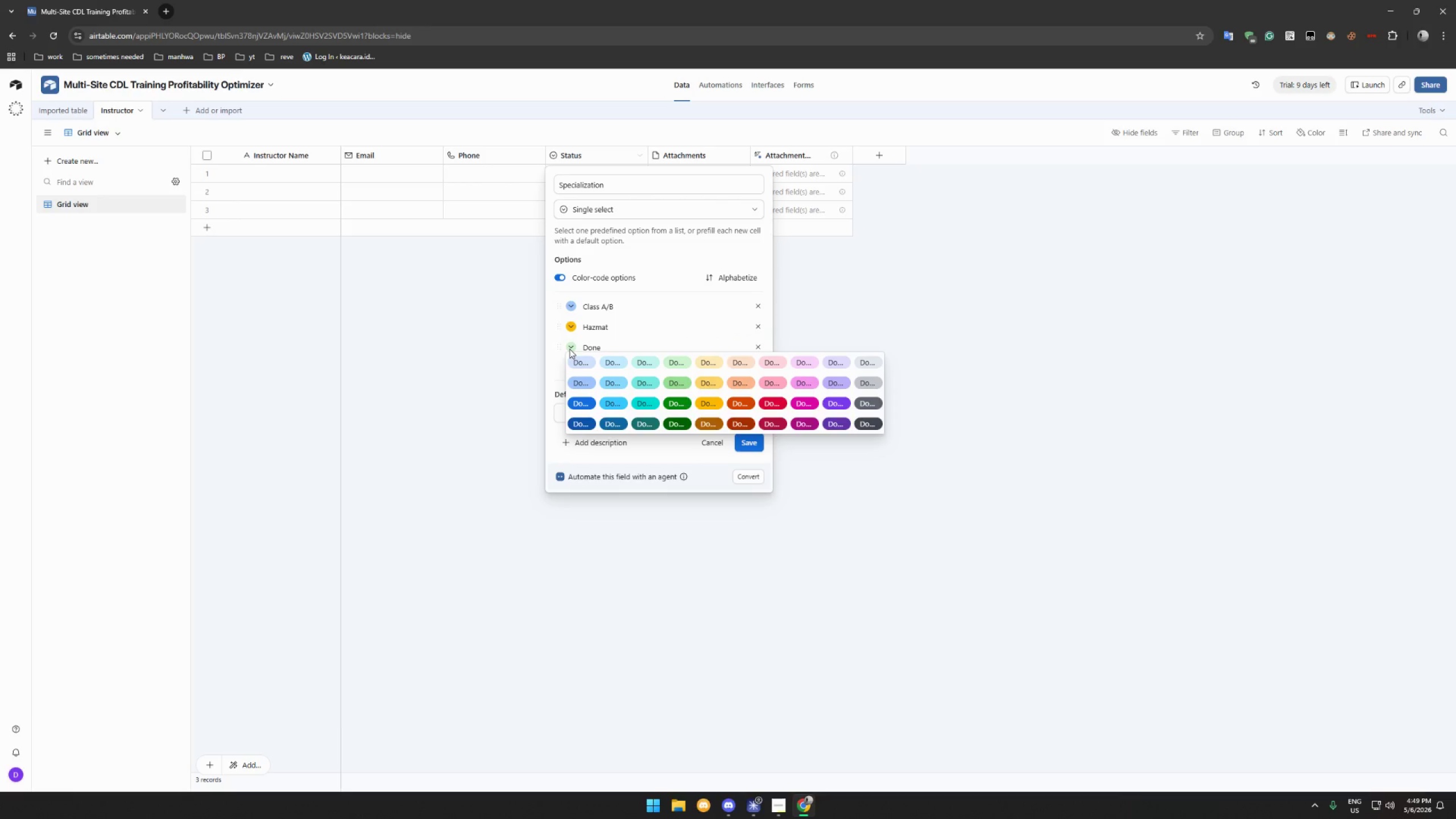 
double_click([617, 342])
 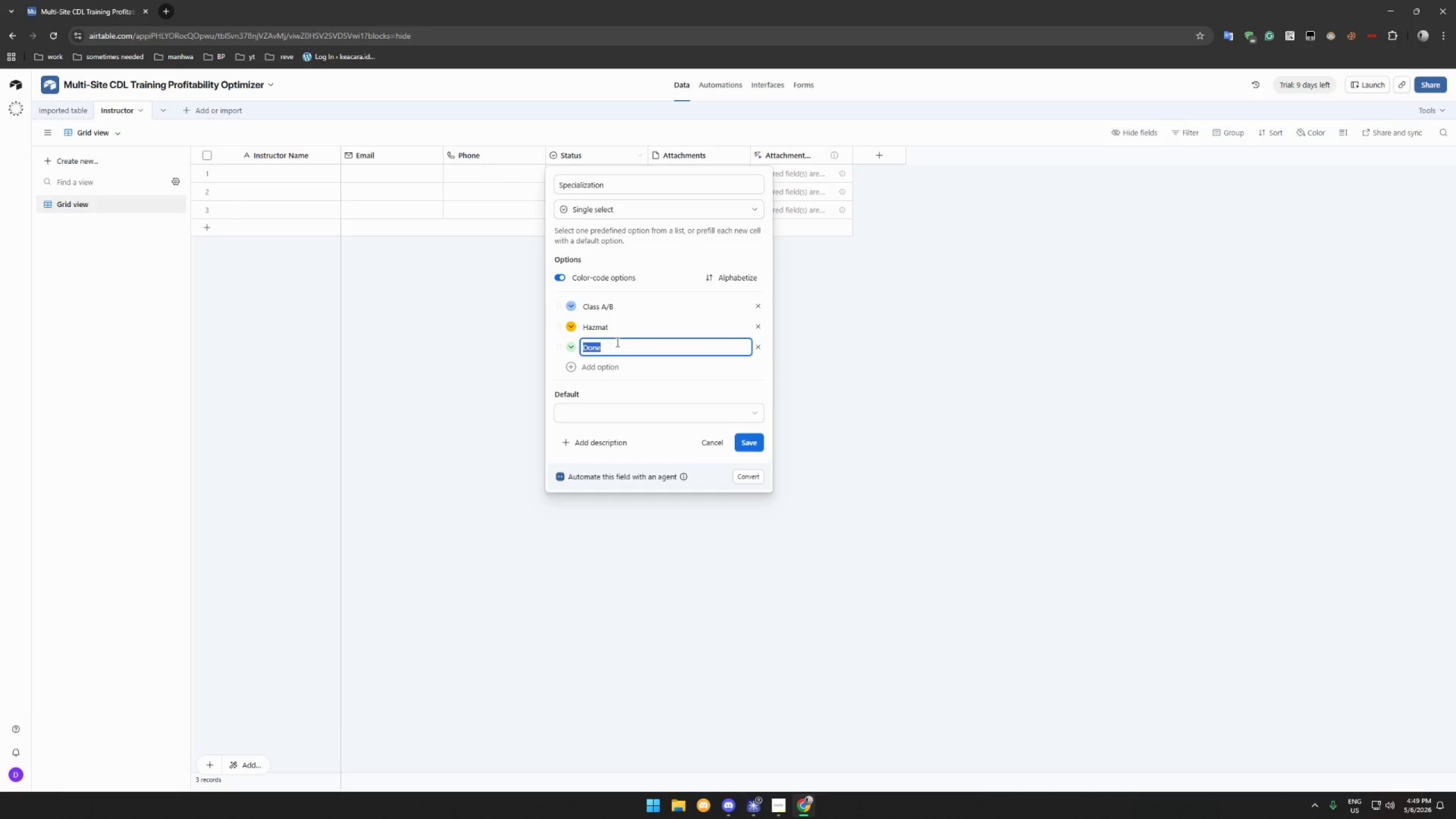 
triple_click([617, 342])
 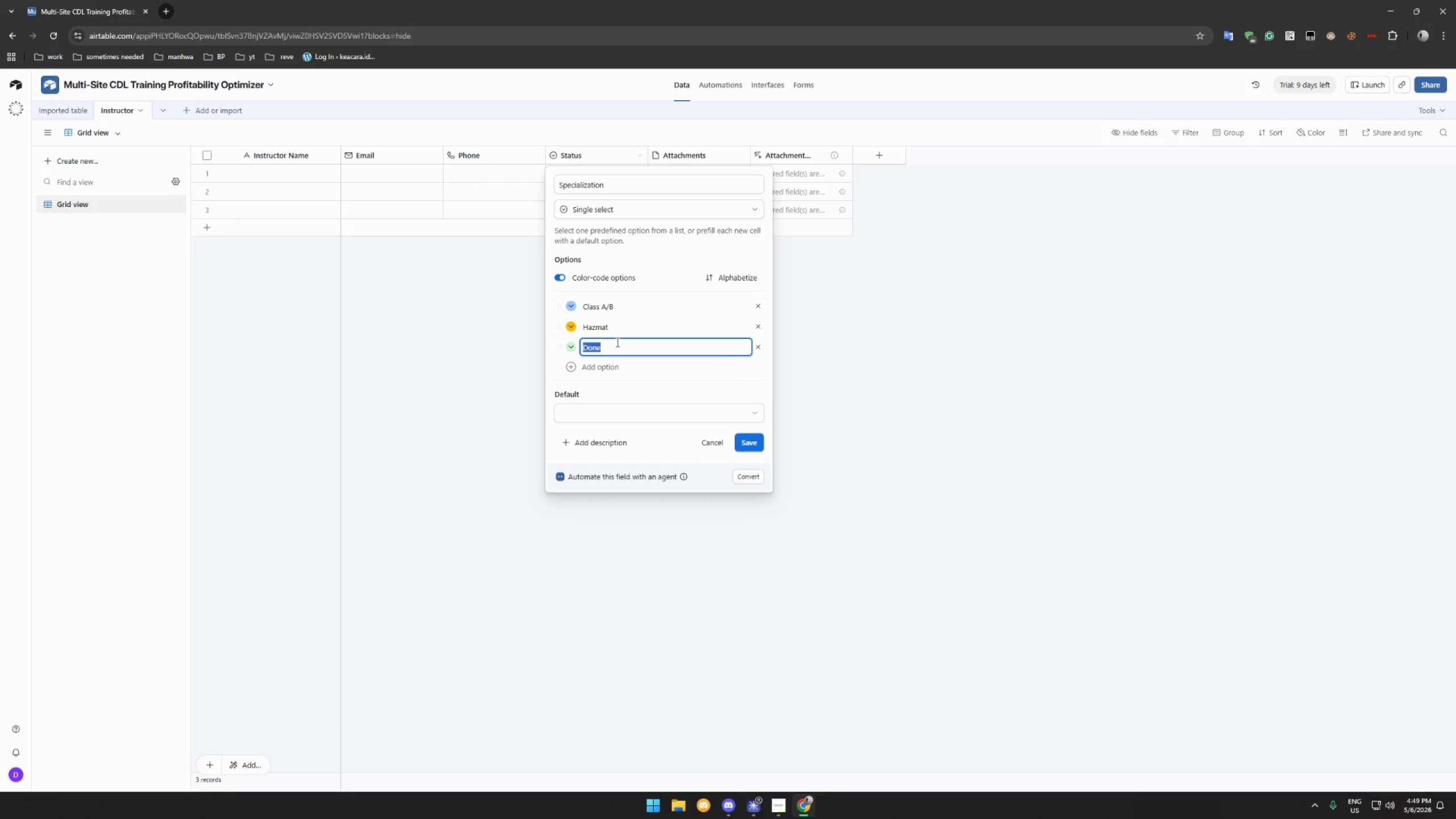 
type(All p)
key(Backspace)
type(Programs)
 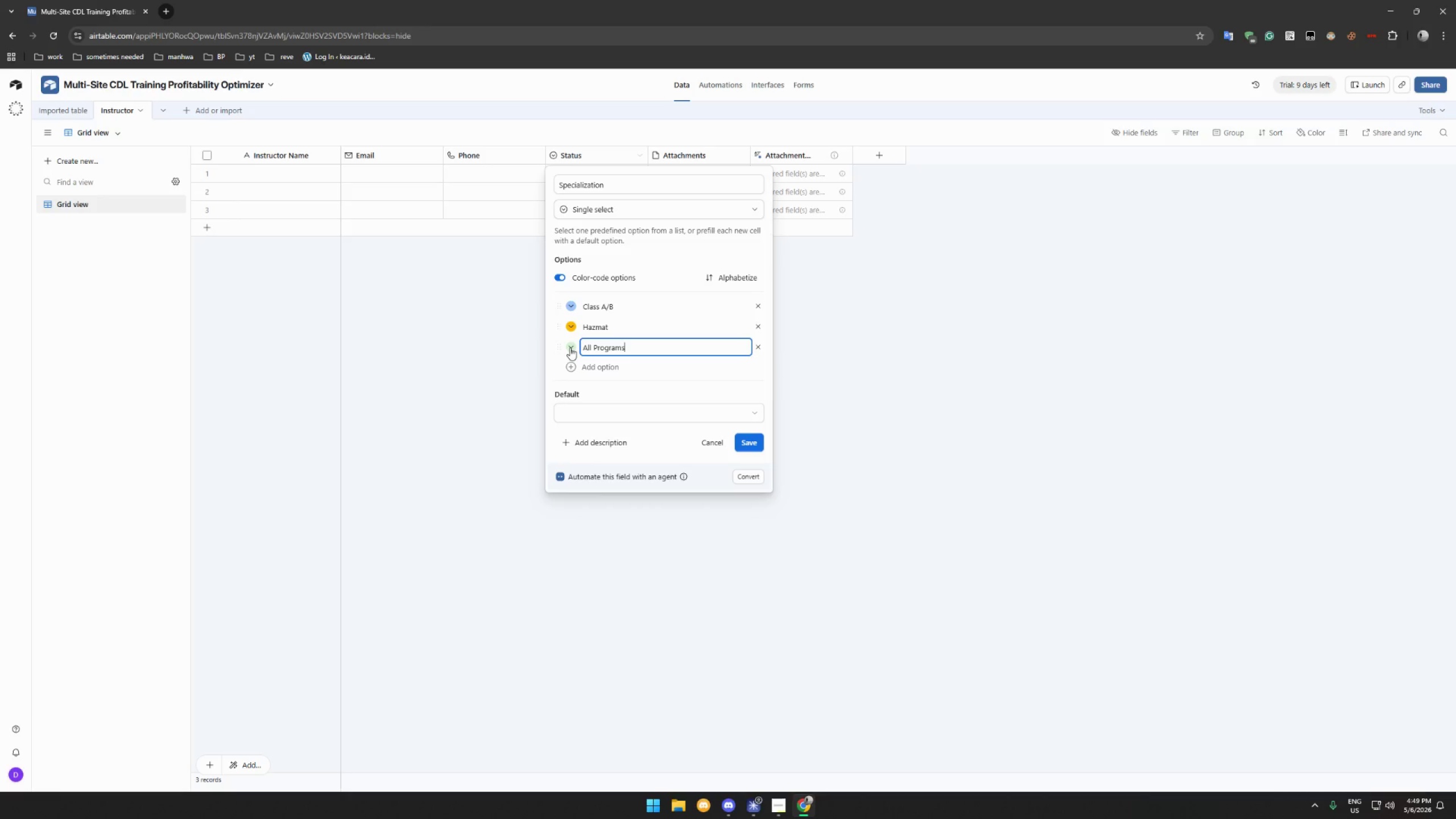 
left_click([570, 348])
 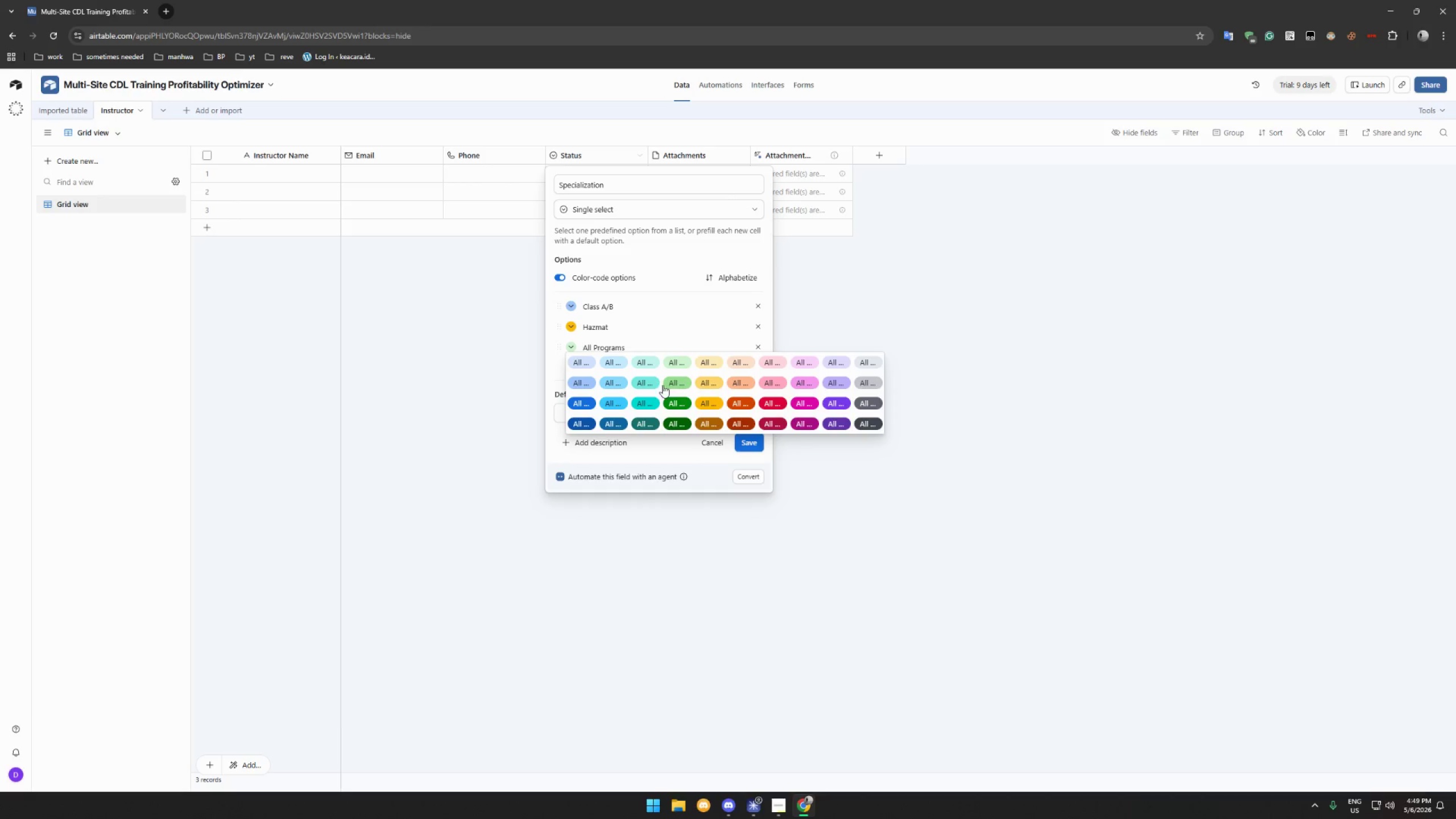 
left_click([677, 397])
 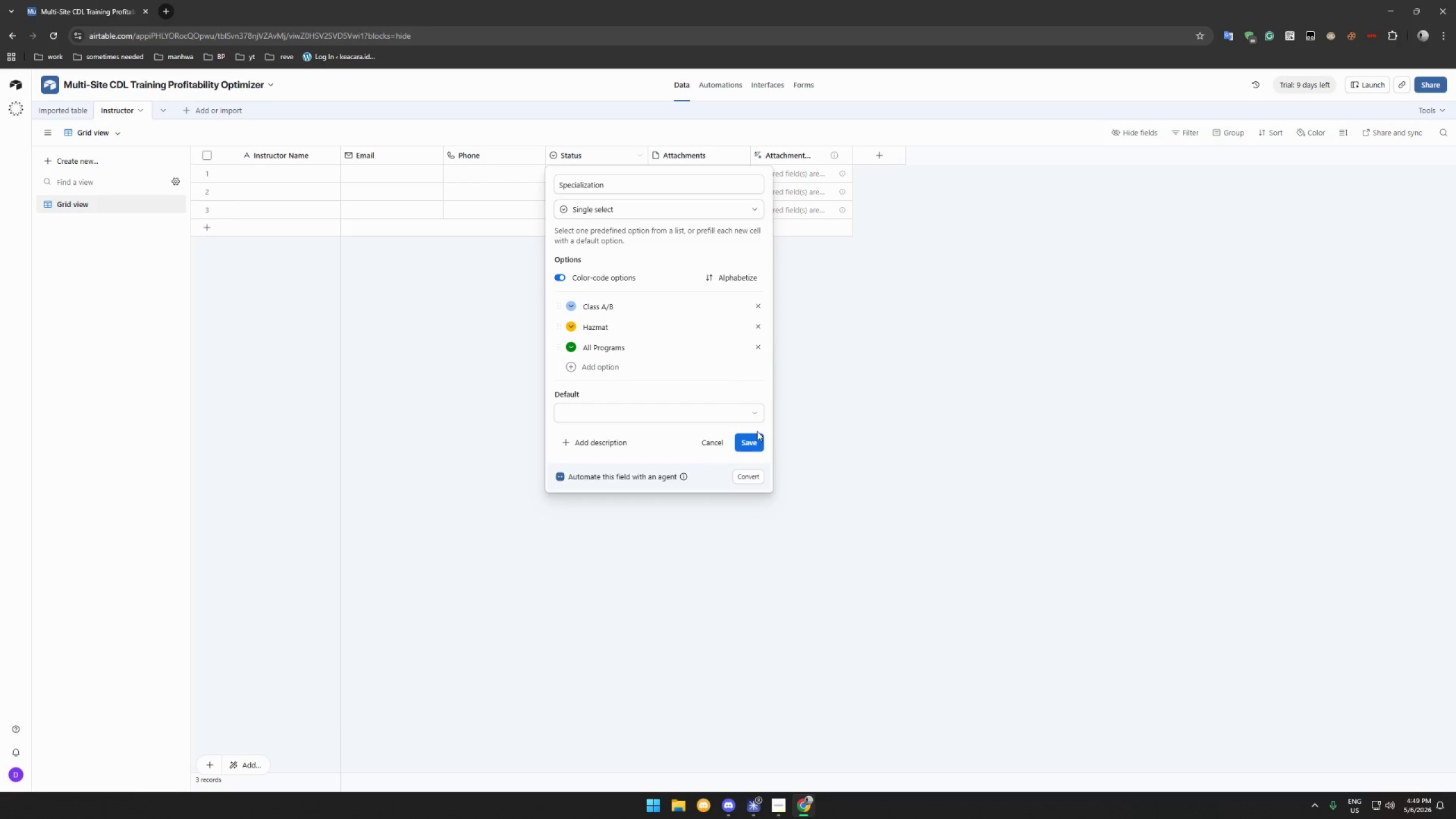 
left_click([756, 439])
 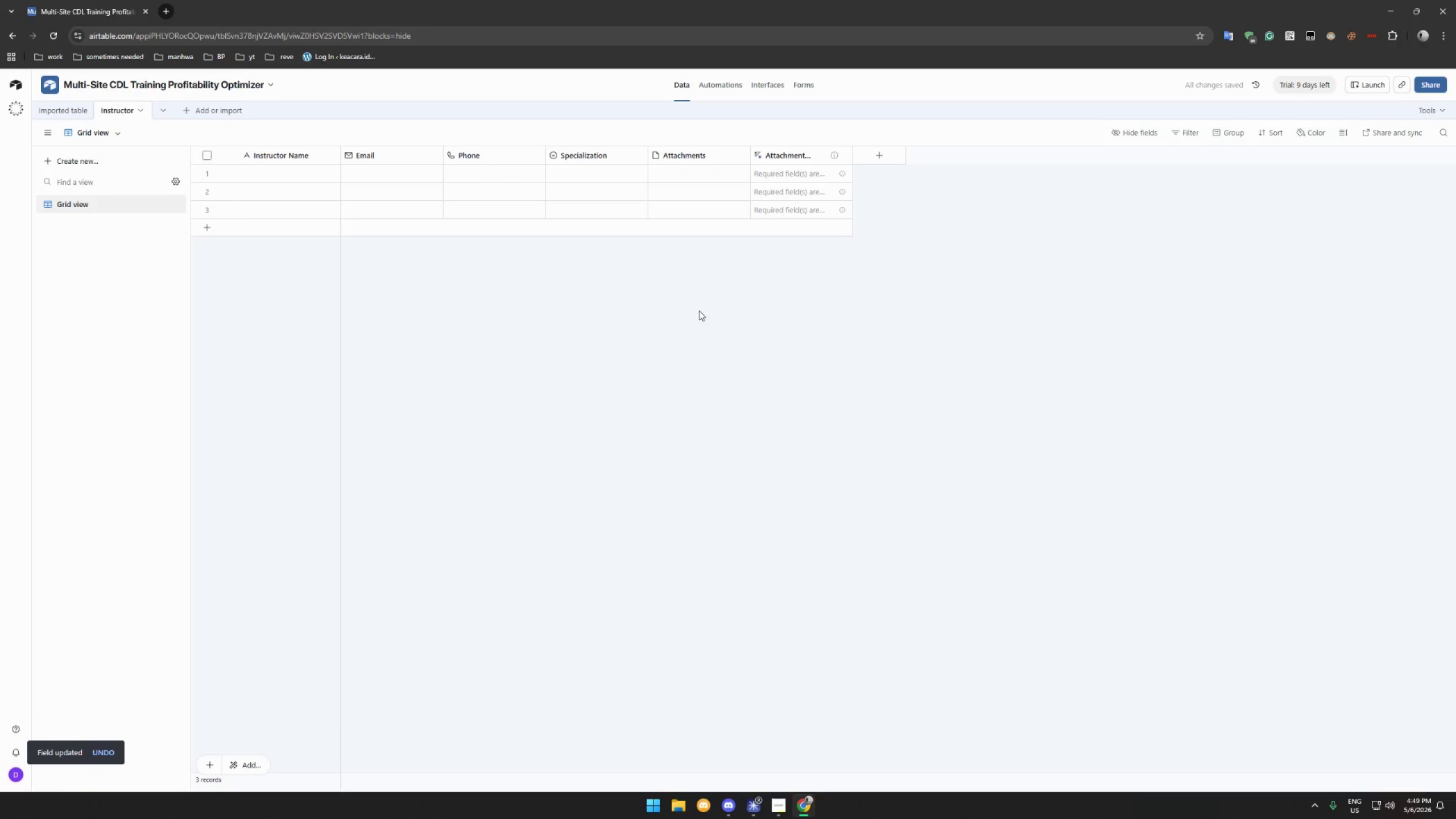 
left_click([739, 152])
 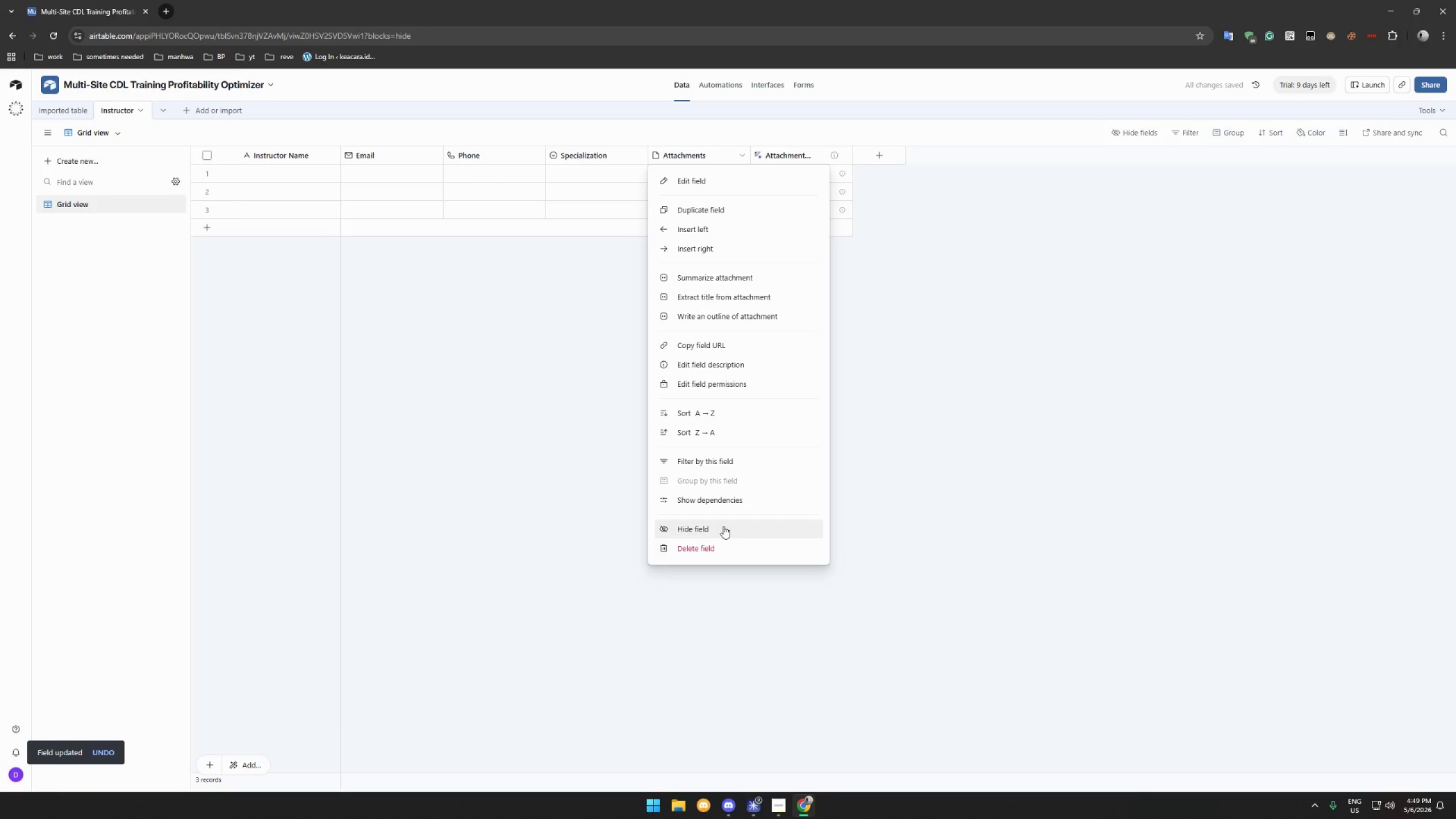 
left_click([725, 544])
 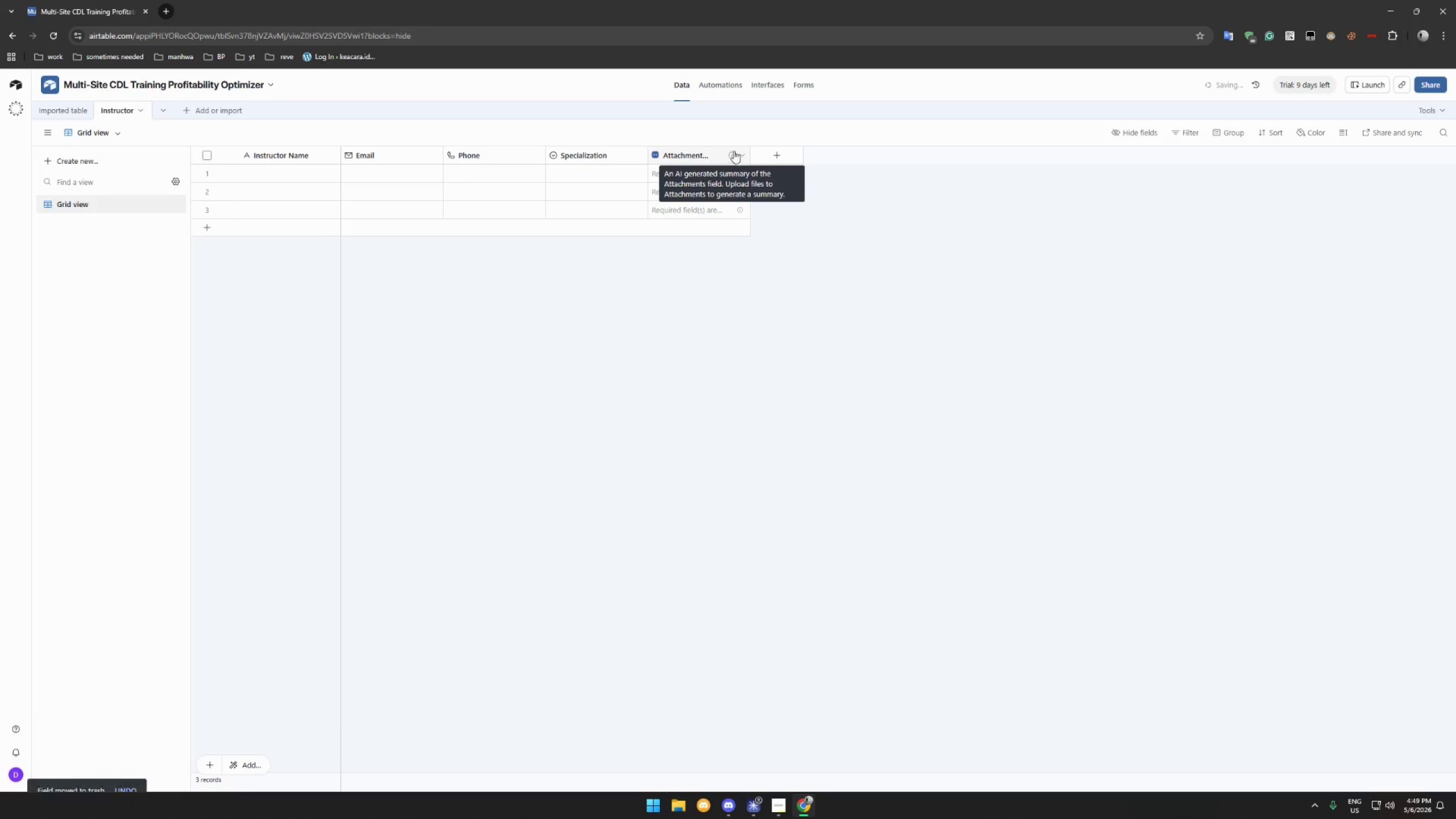 
left_click([748, 153])
 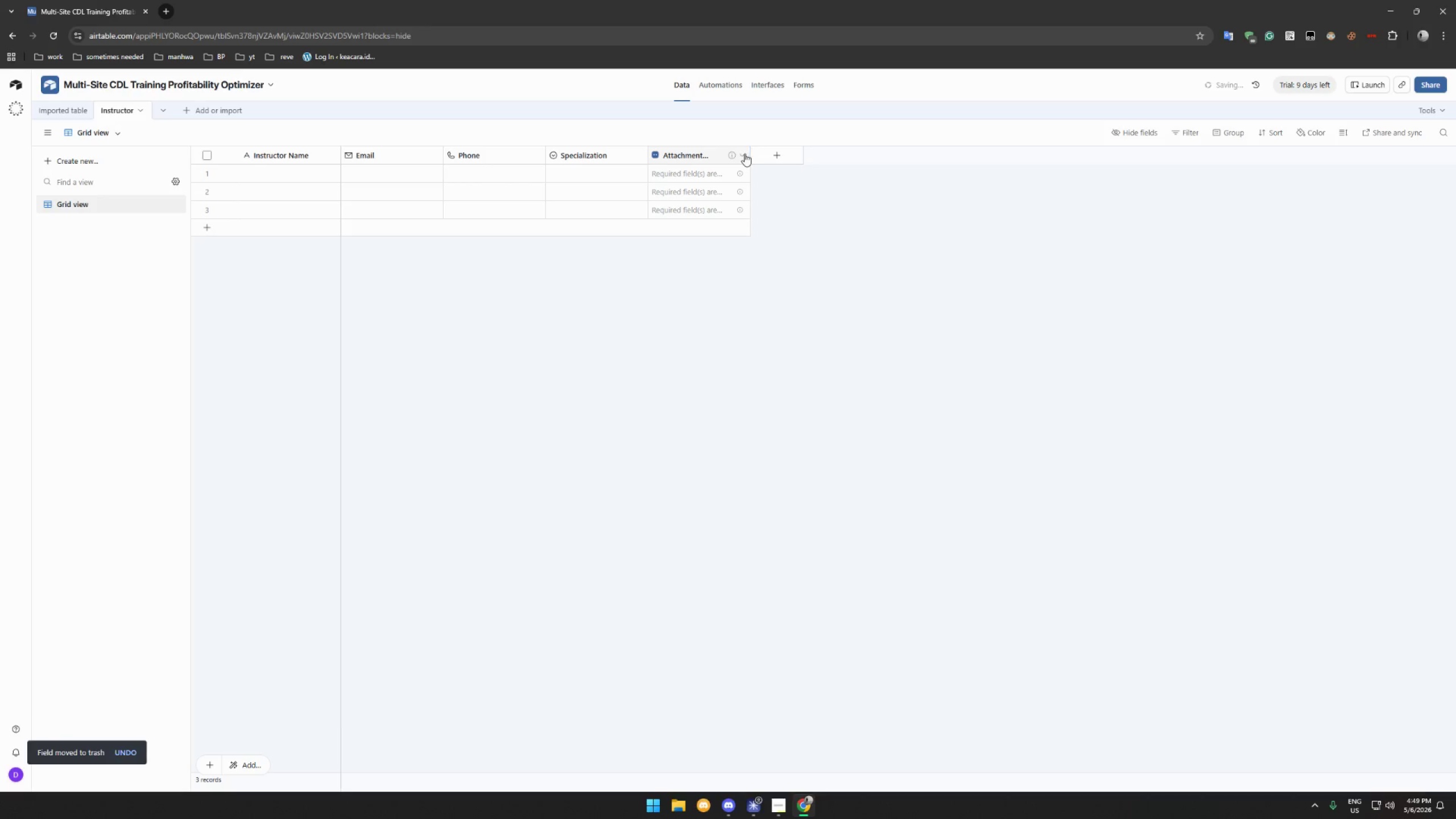 
left_click([744, 154])
 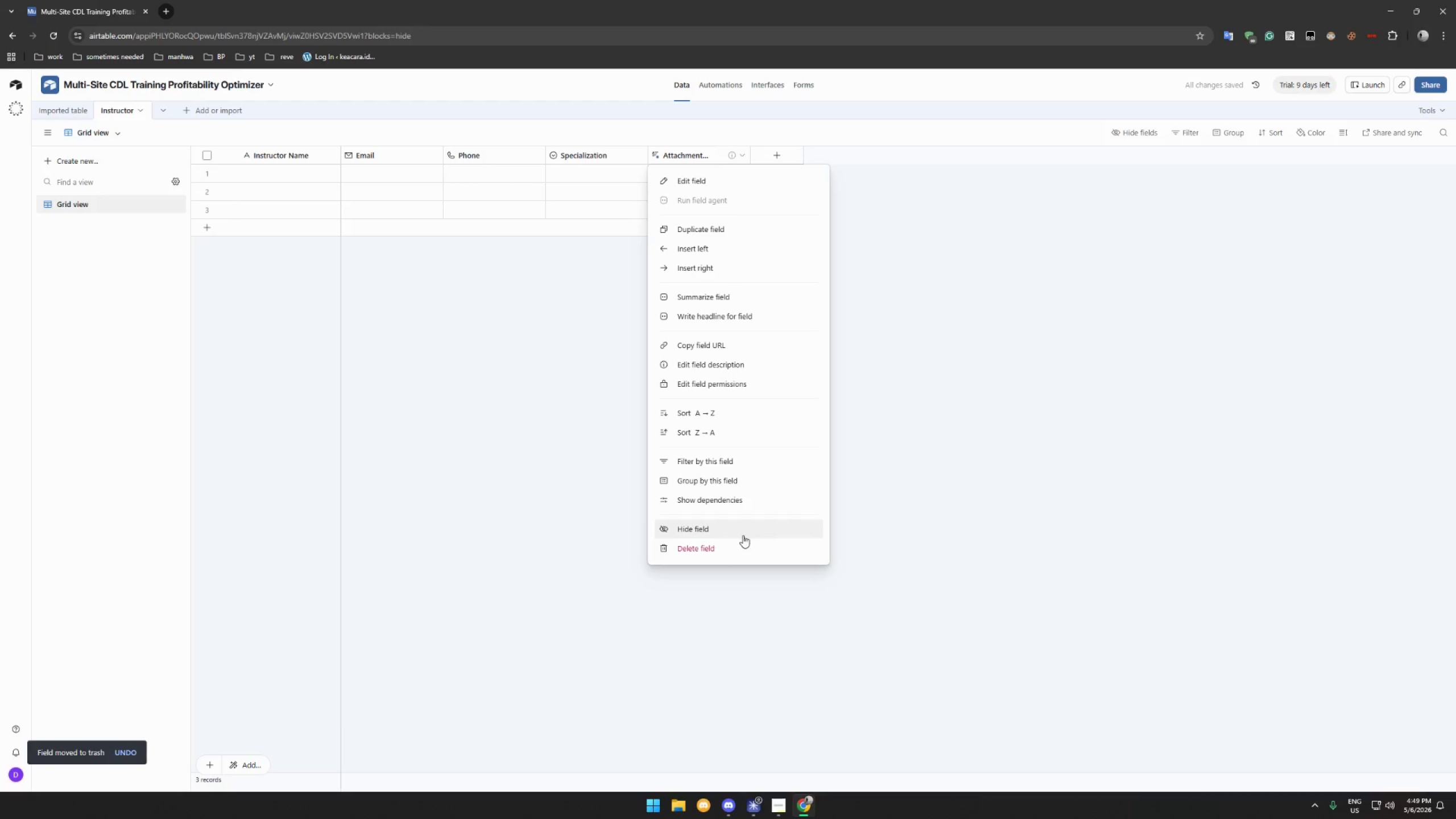 
left_click([741, 548])
 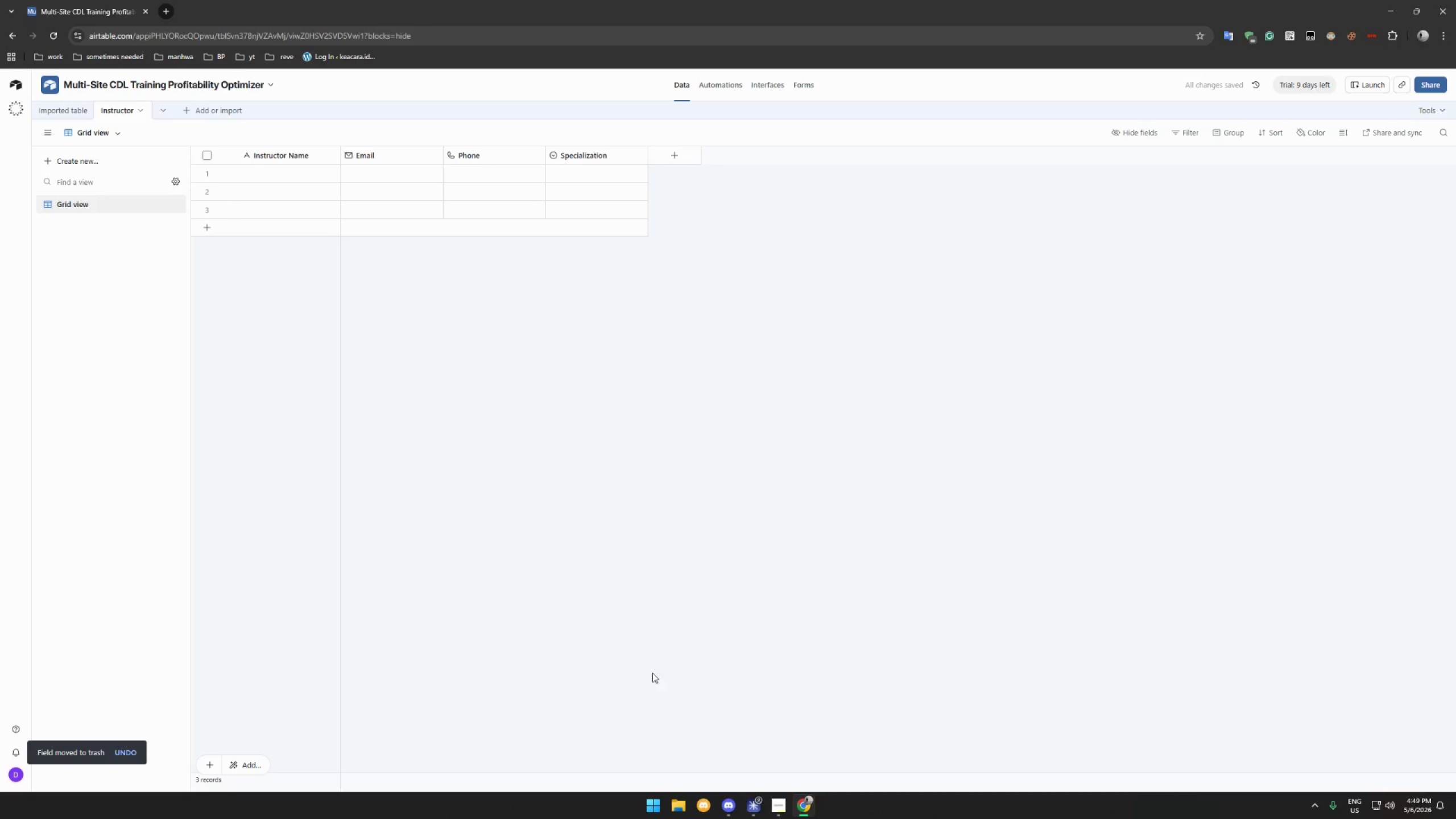 
left_click([782, 810])